 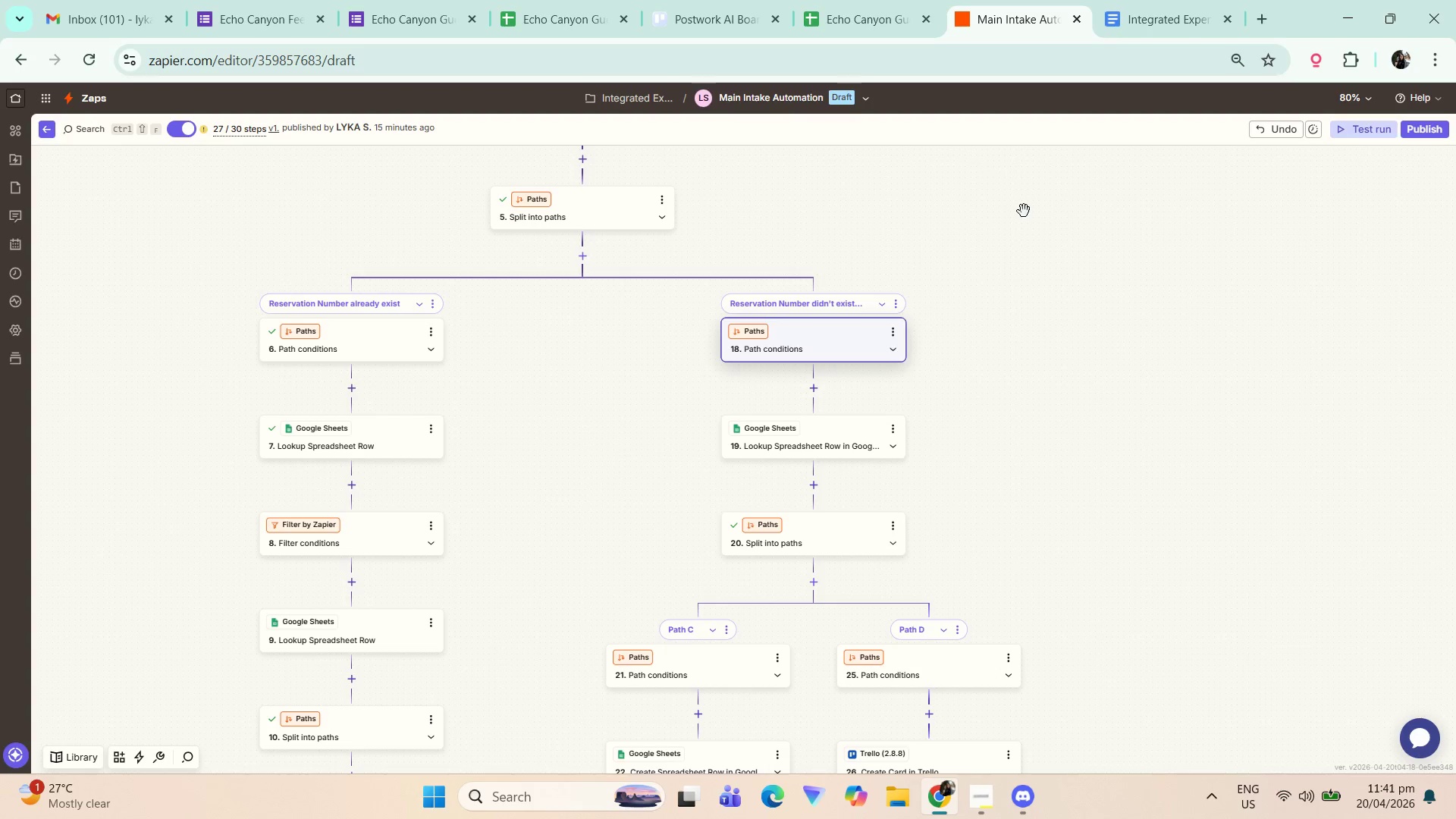 
left_click([841, 309])
 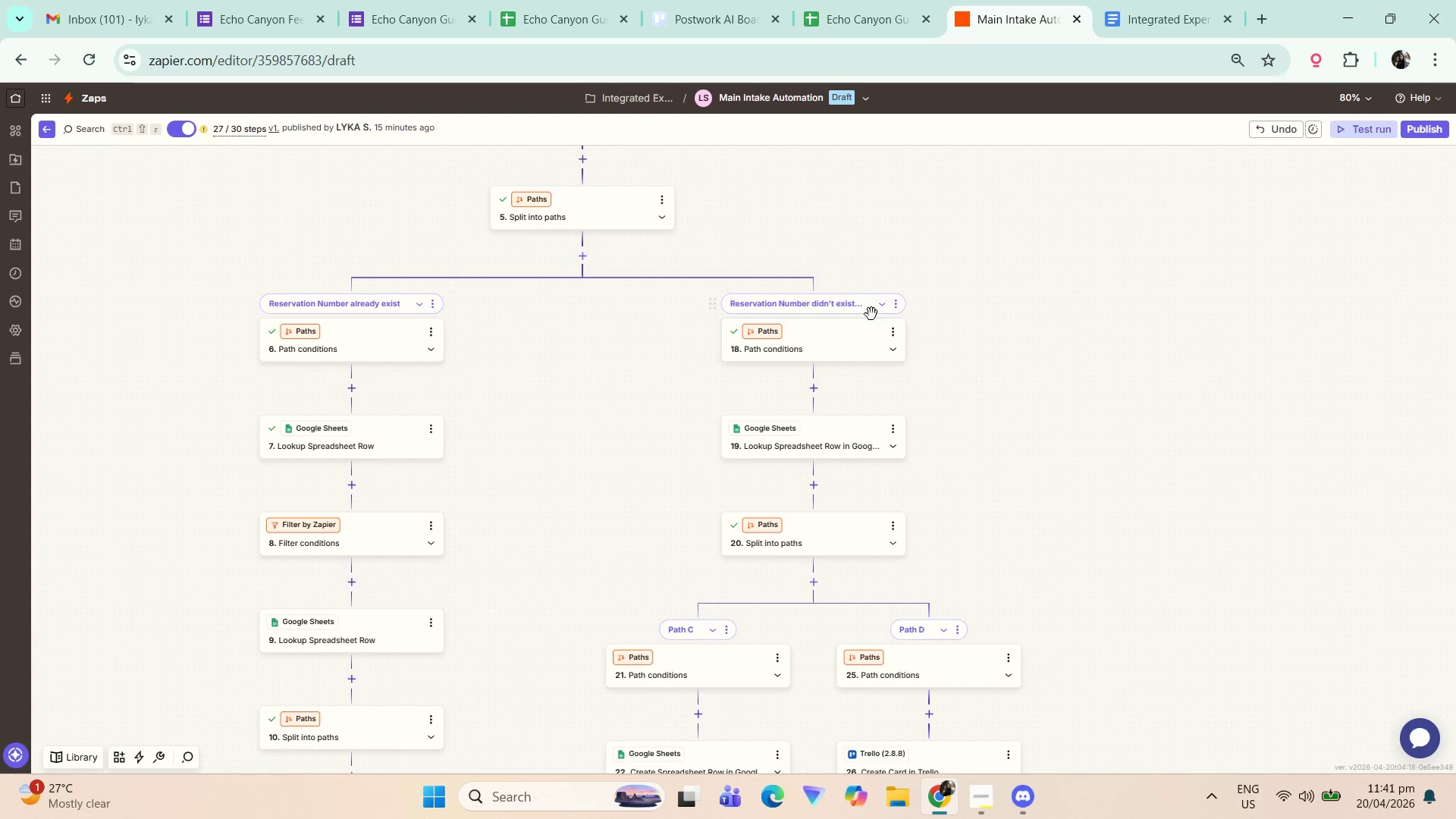 
left_click([897, 309])
 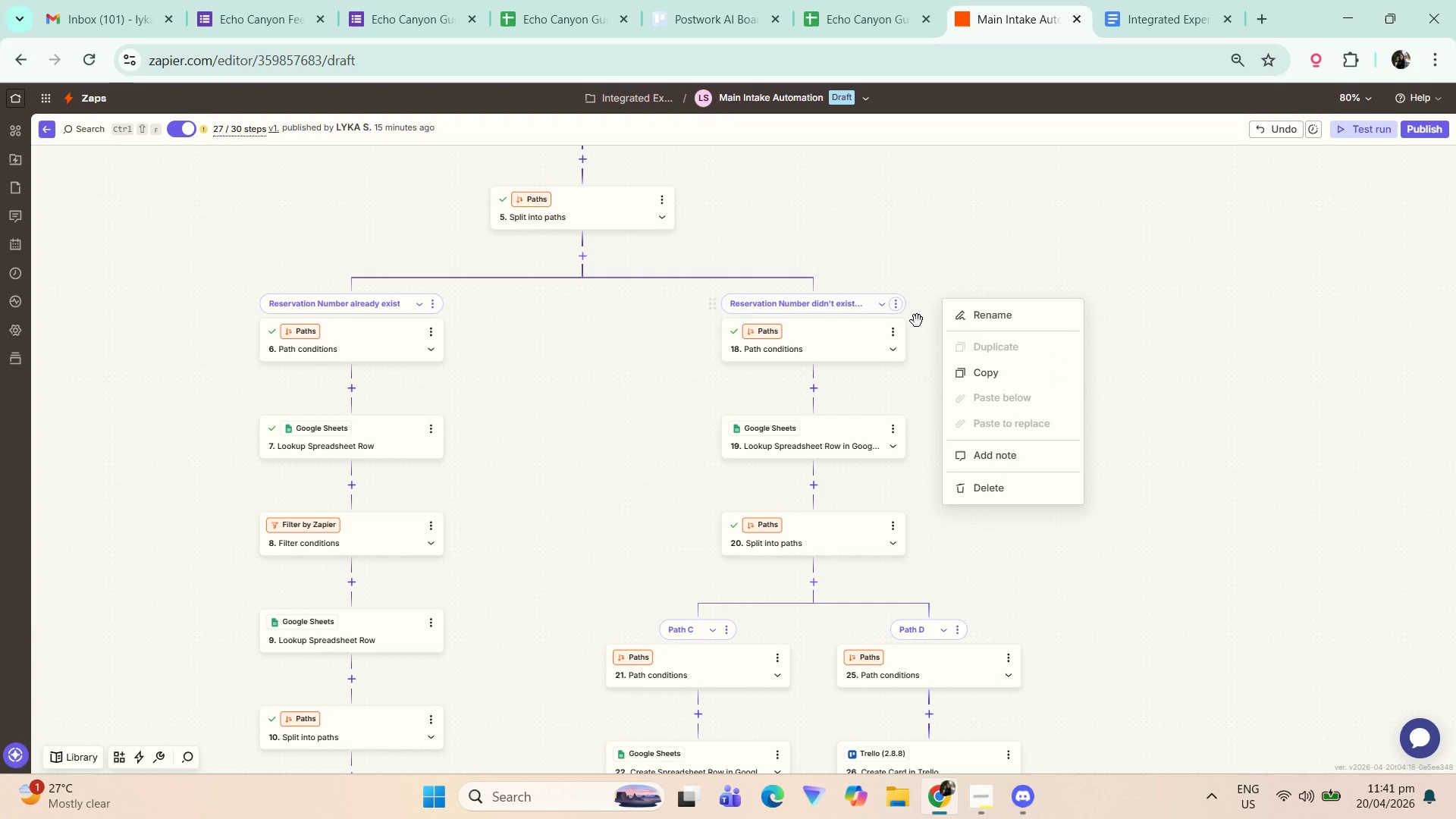 
left_click([963, 325])
 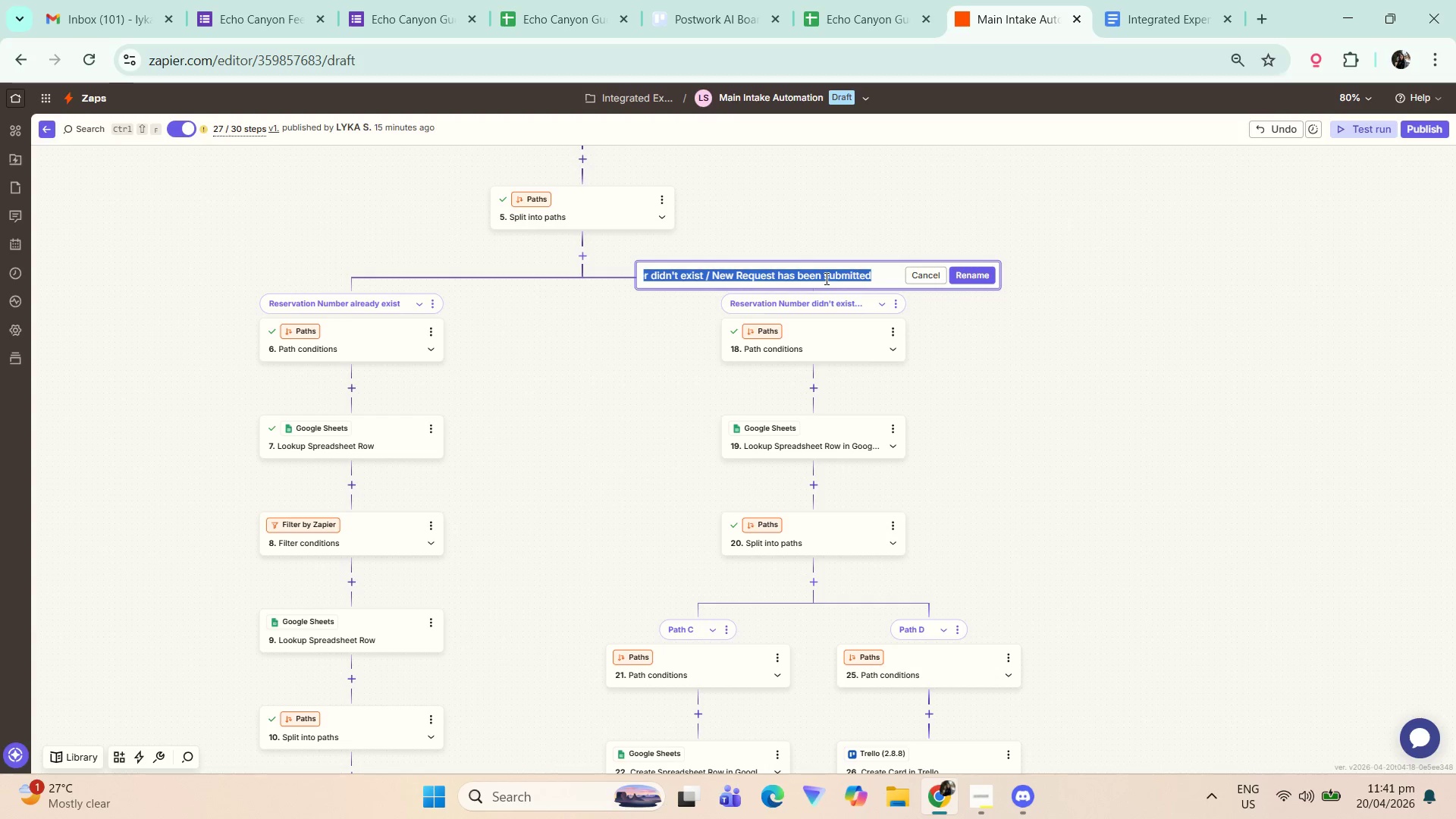 
left_click([818, 275])
 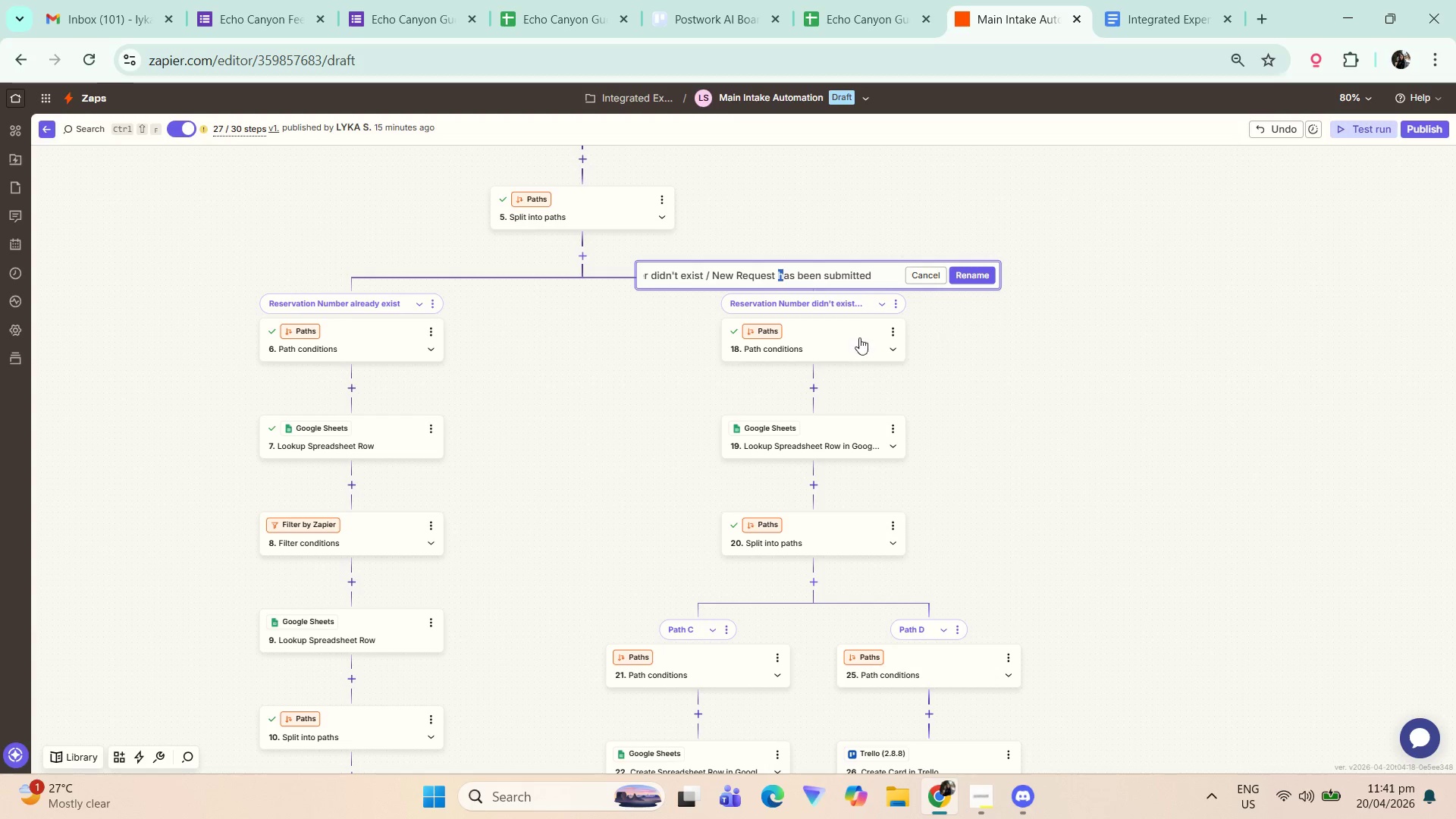 
left_click([737, 273])
 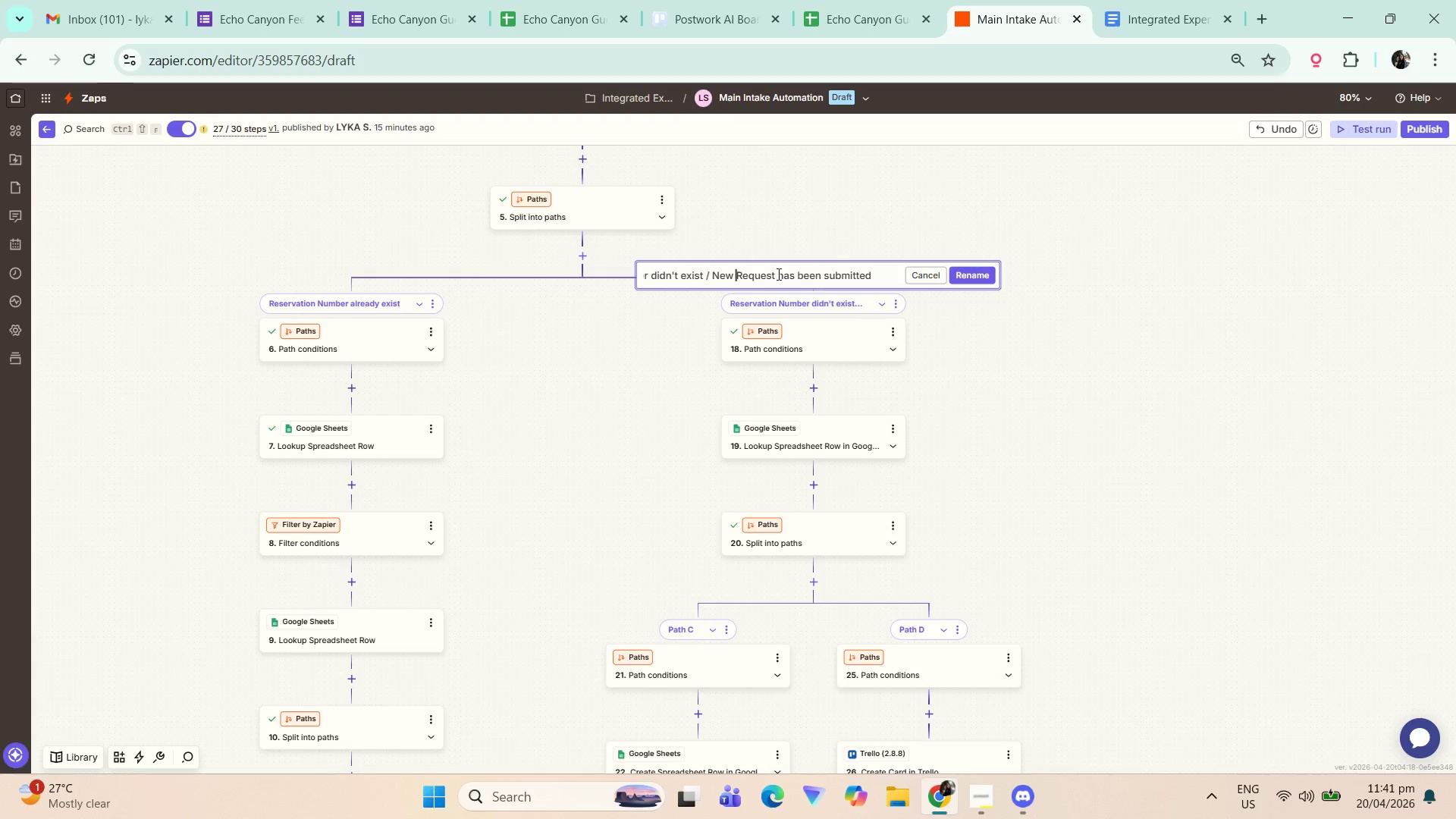 
wait(7.27)
 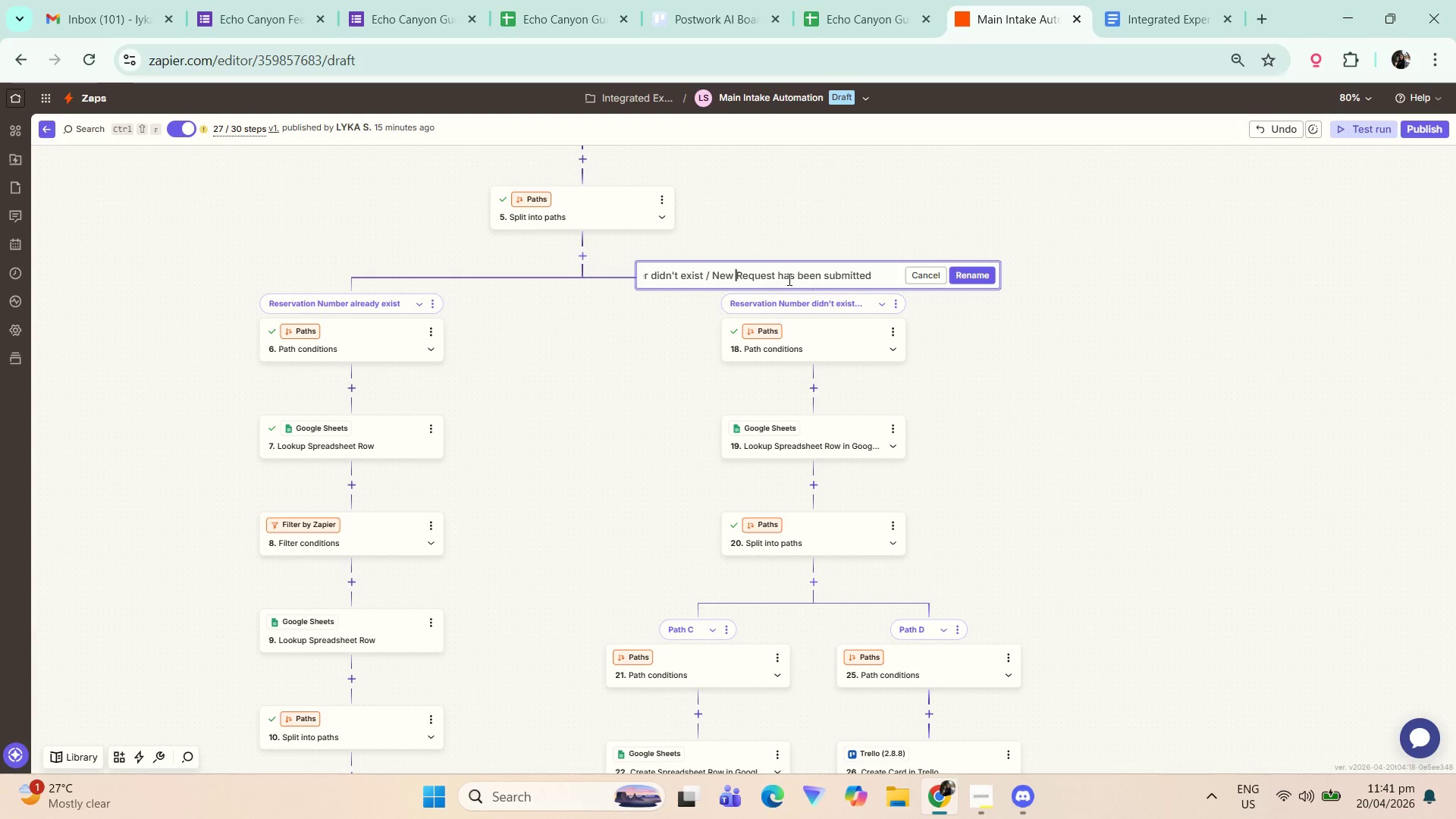 
left_click([1145, 0])
 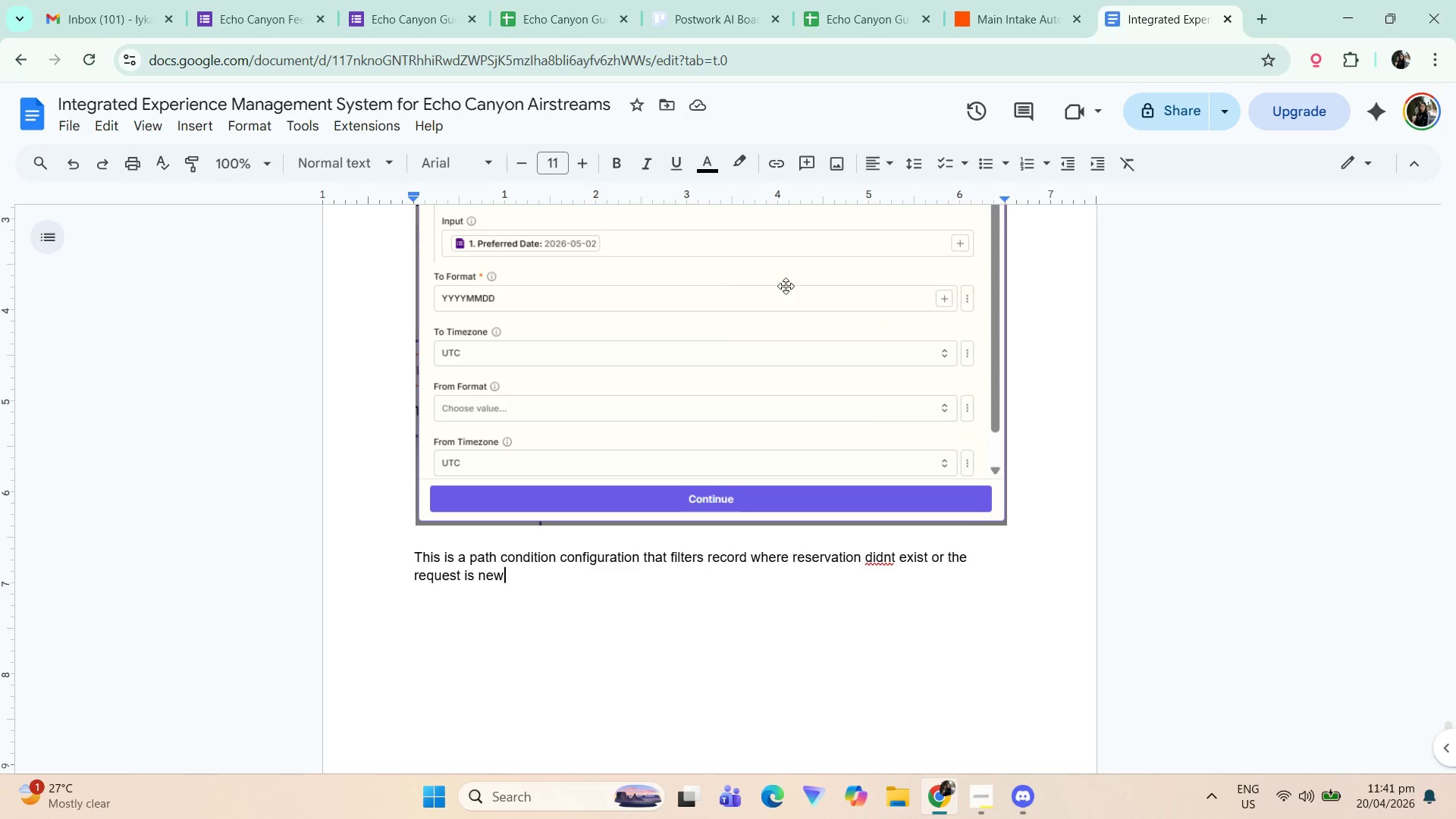 
left_click([868, 0])
 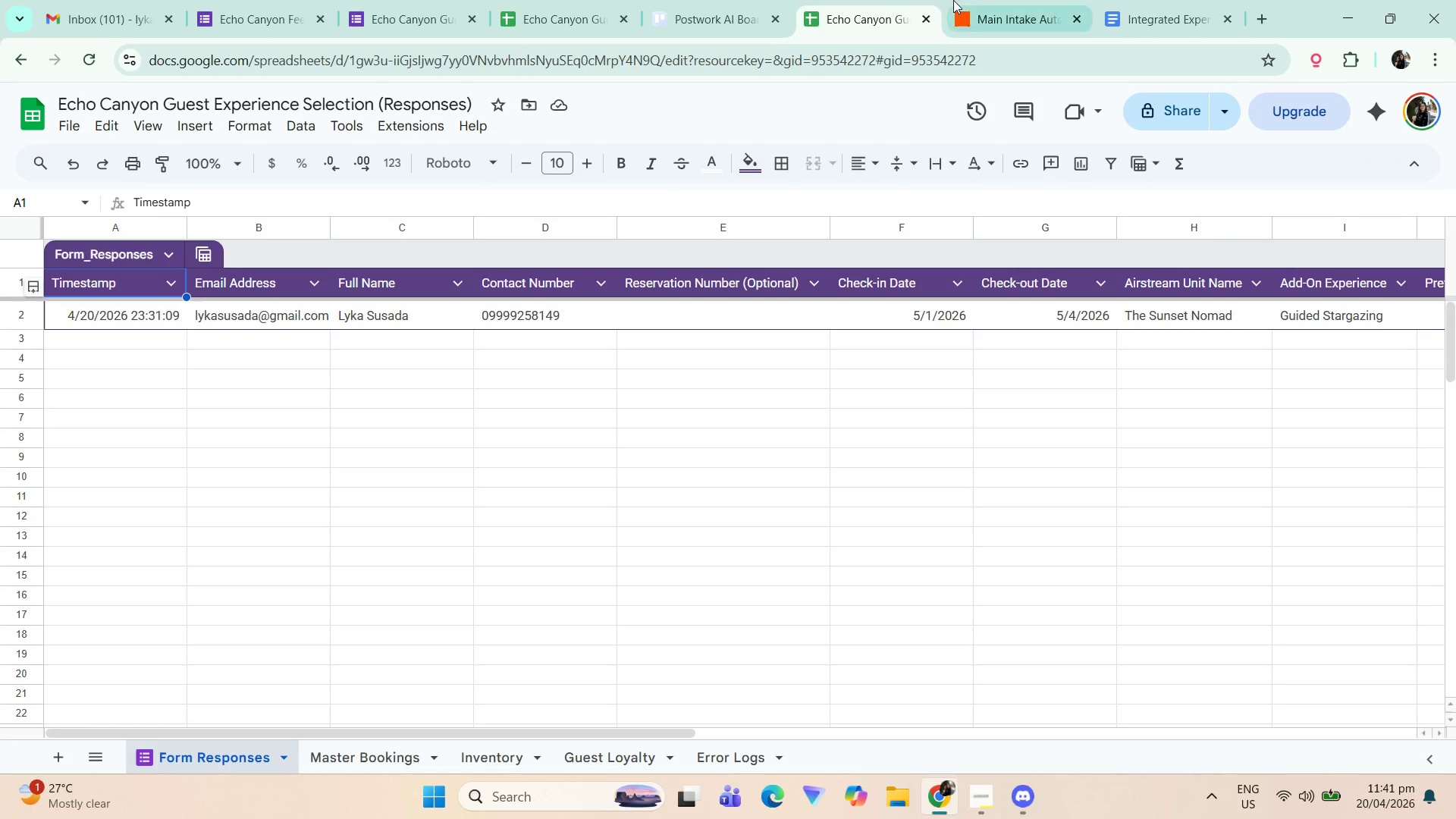 
left_click([956, 0])
 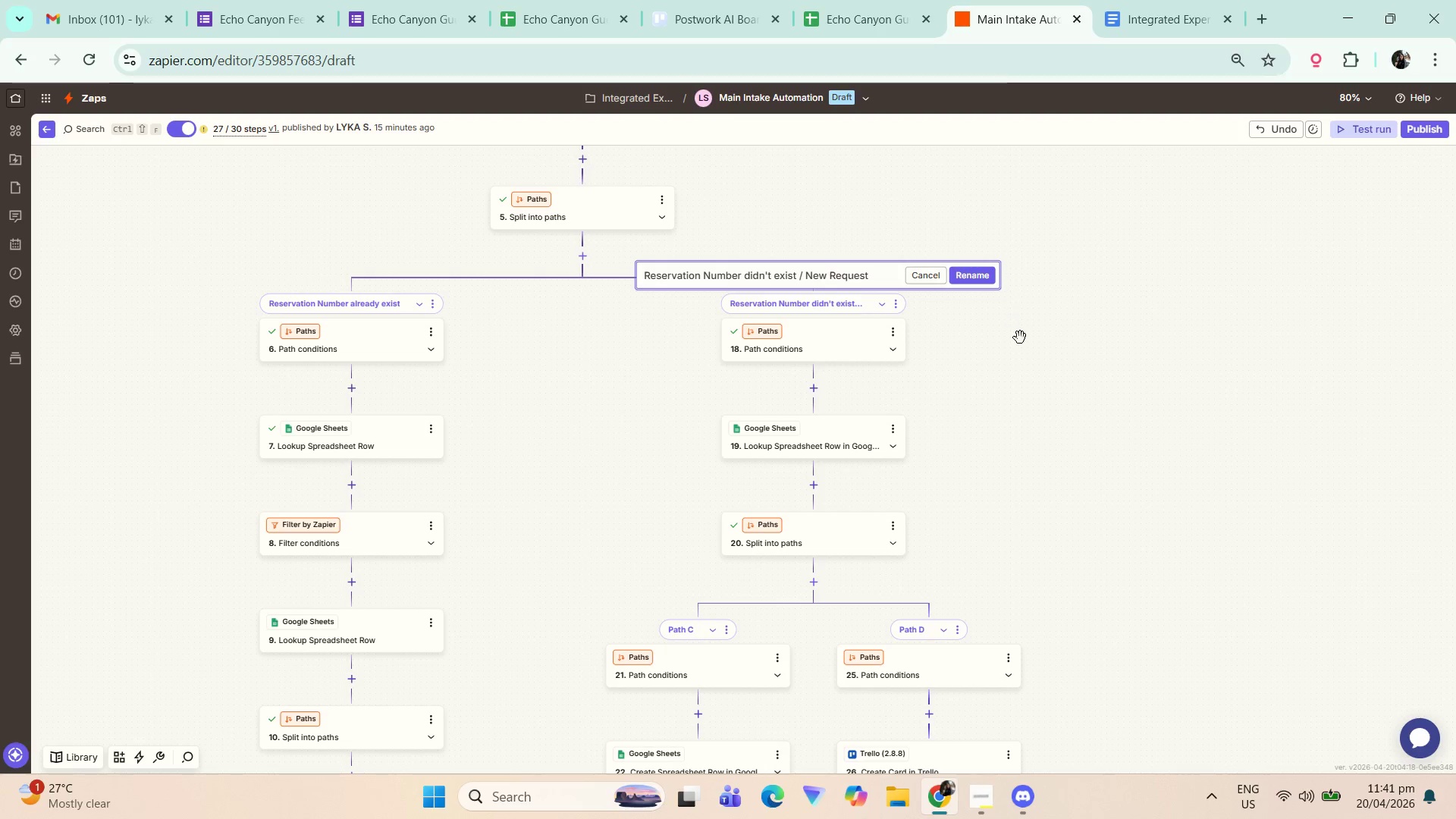 
left_click([1165, 0])
 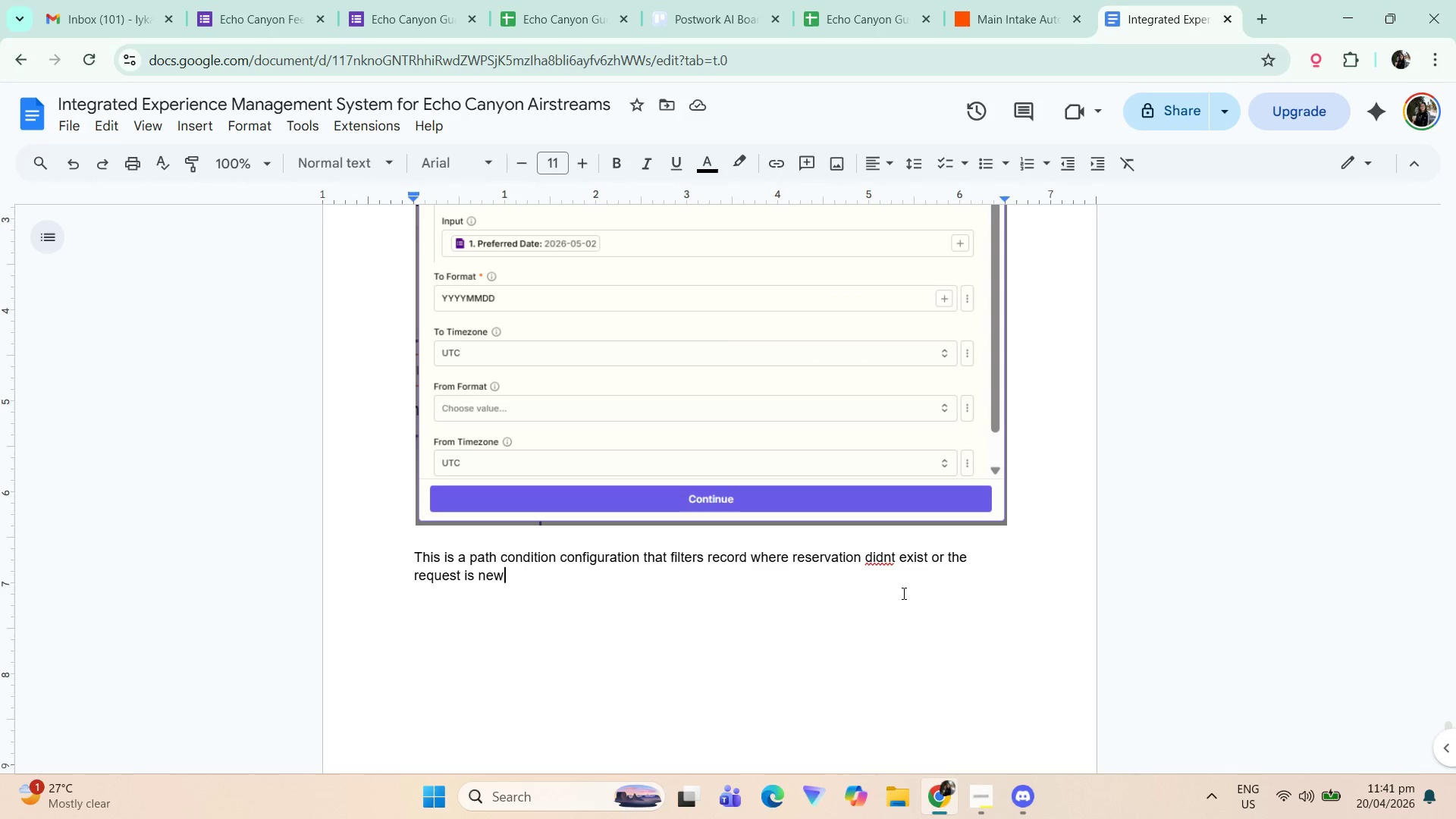 
key(Backspace)
key(Backspace)
key(Backspace)
key(Backspace)
key(Backspace)
key(Backspace)
type(that has been sumitt)
key(Backspace)
key(Backspace)
key(Backspace)
type(bmitted is new.)
 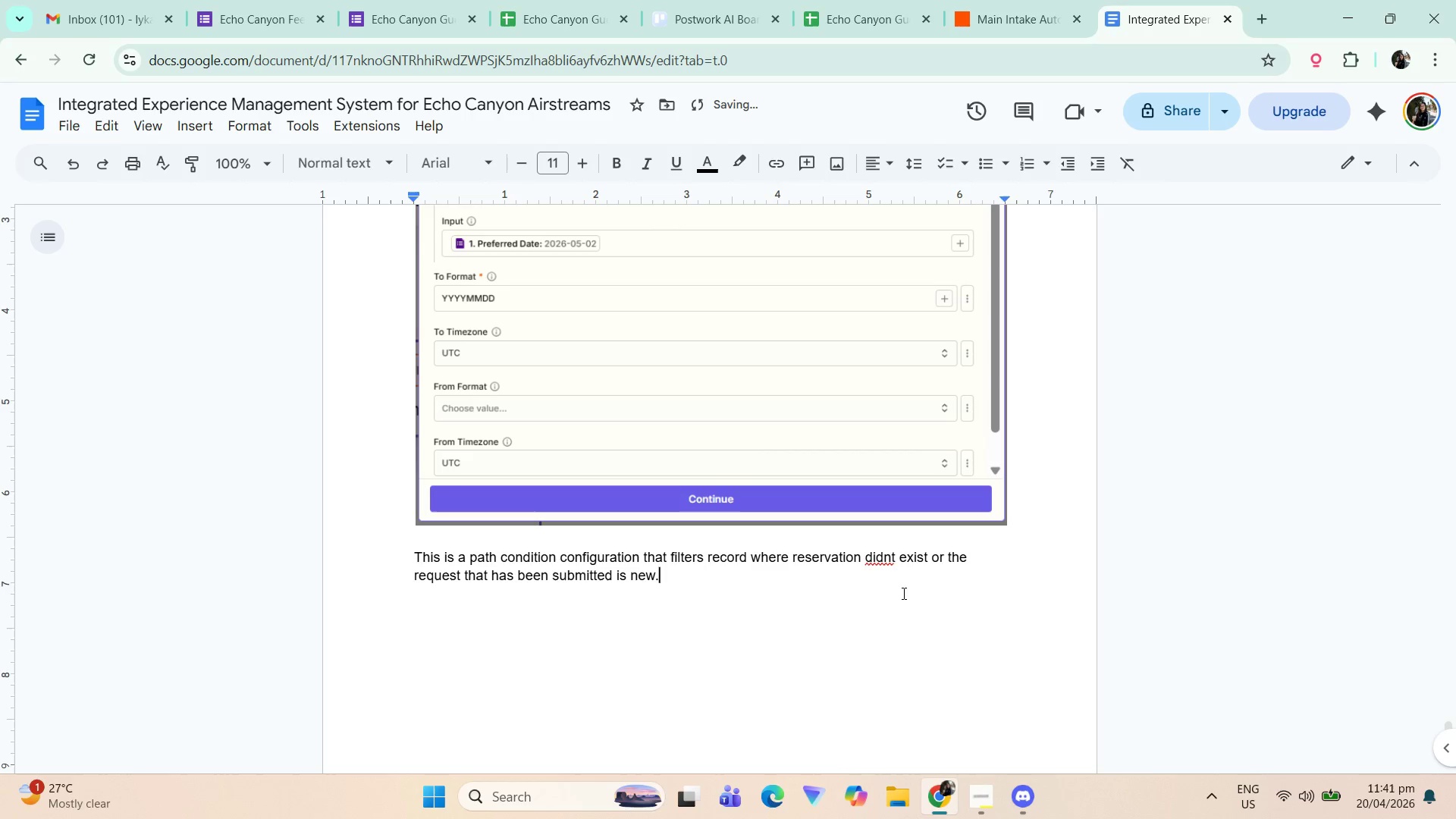 
key(Enter)
 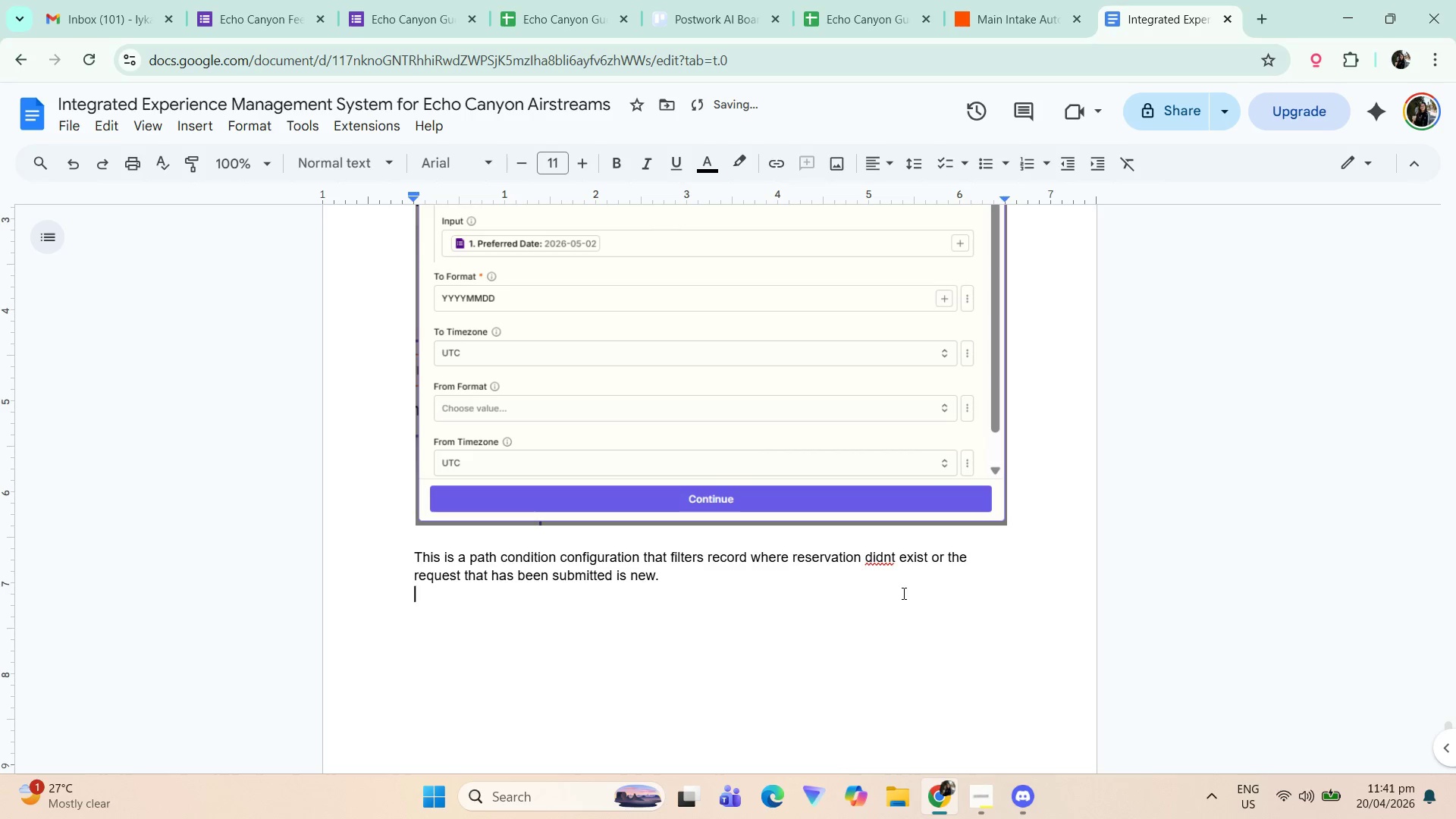 
key(Backspace)
 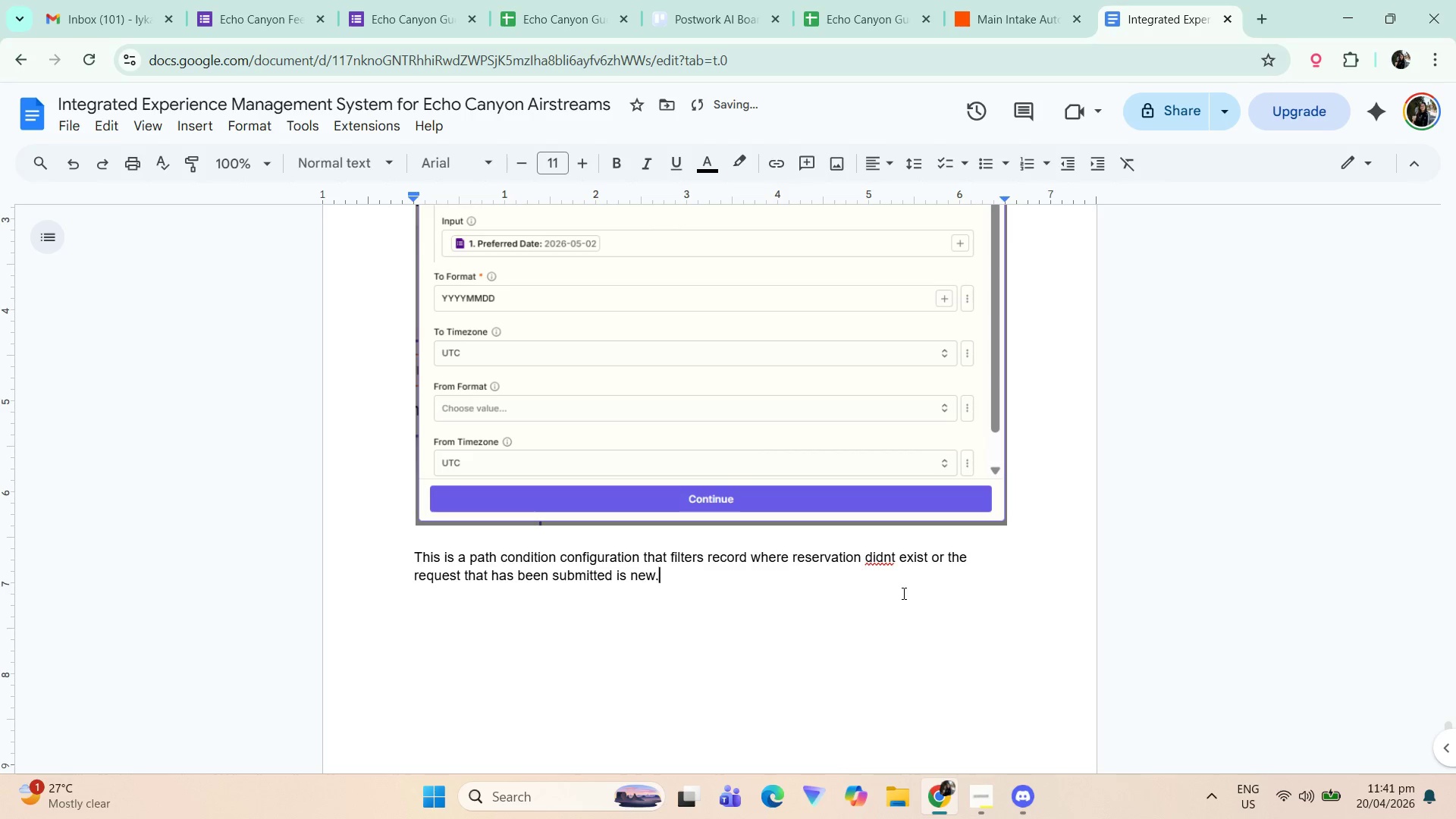 
key(Backspace)
 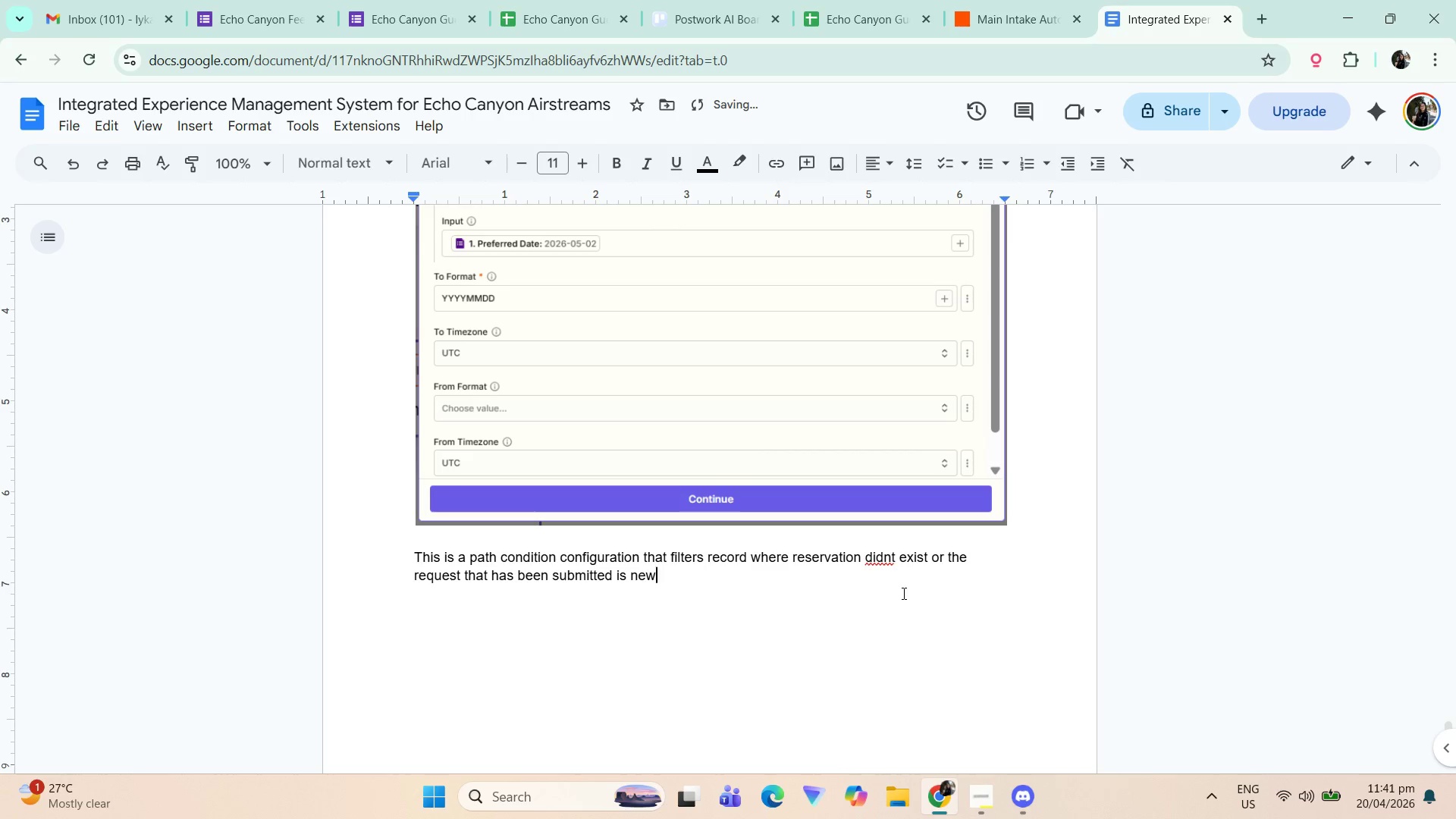 
key(Shift+ShiftLeft)
 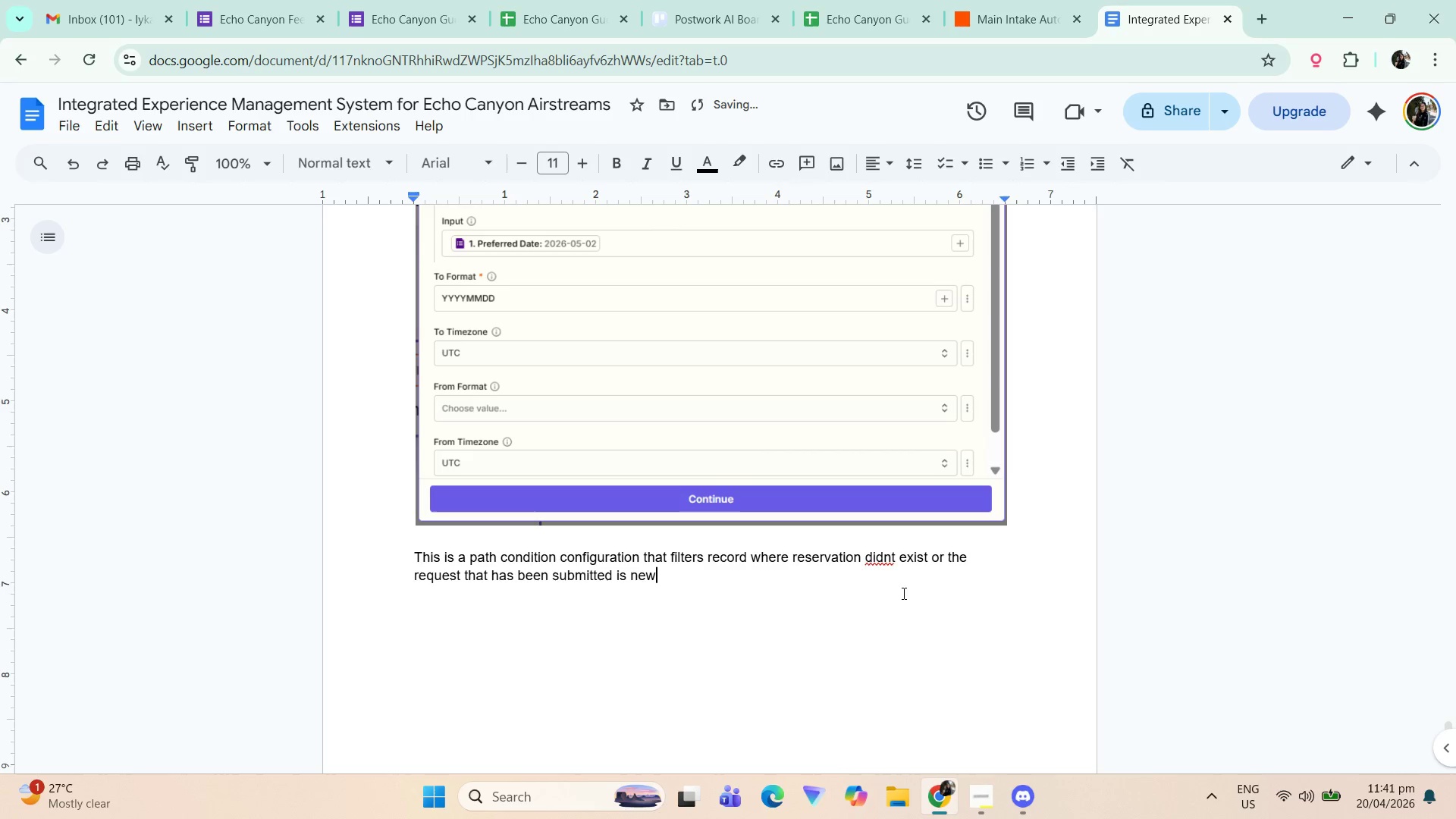 
key(Shift+Semicolon)
 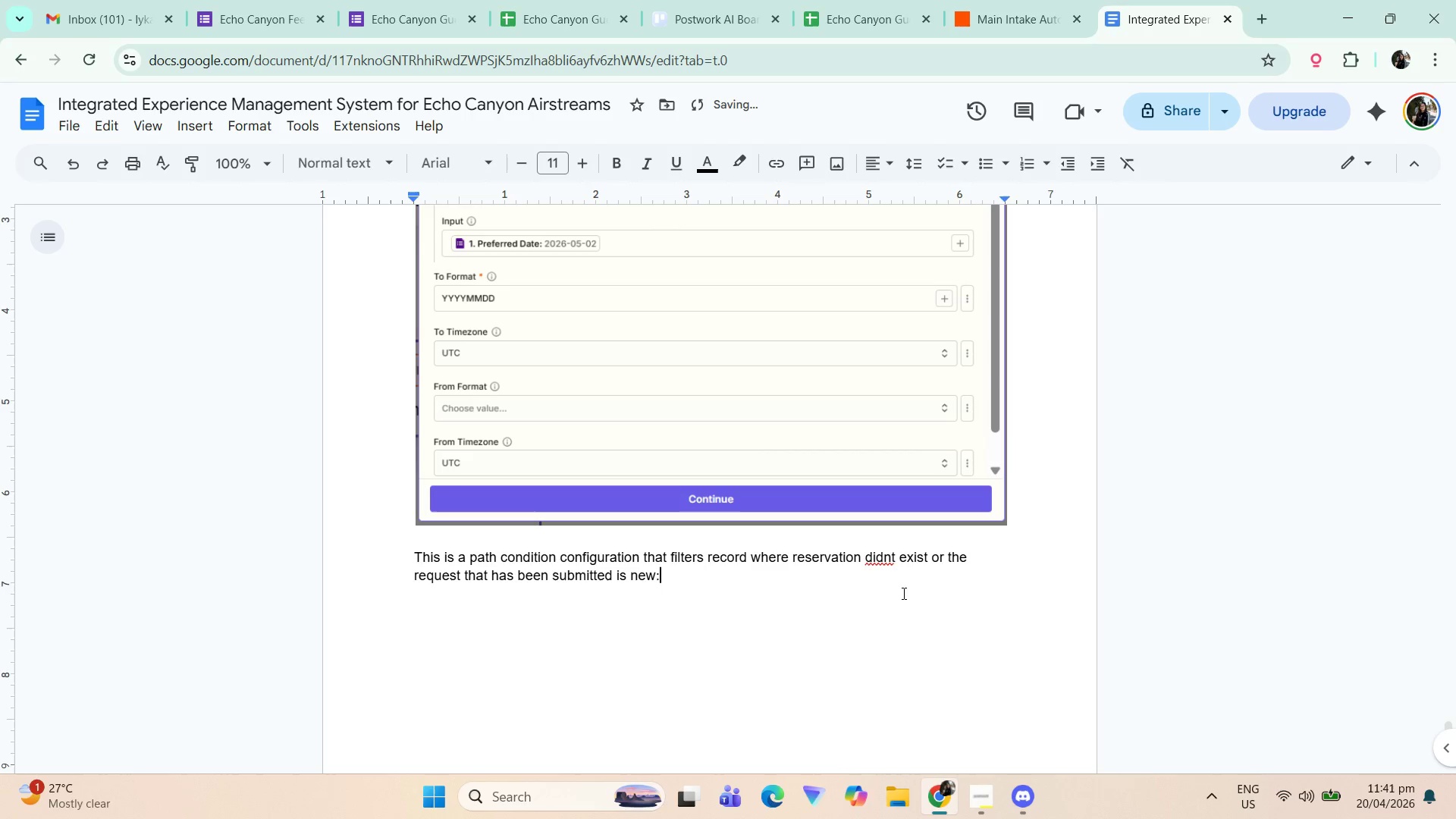 
key(Enter)
 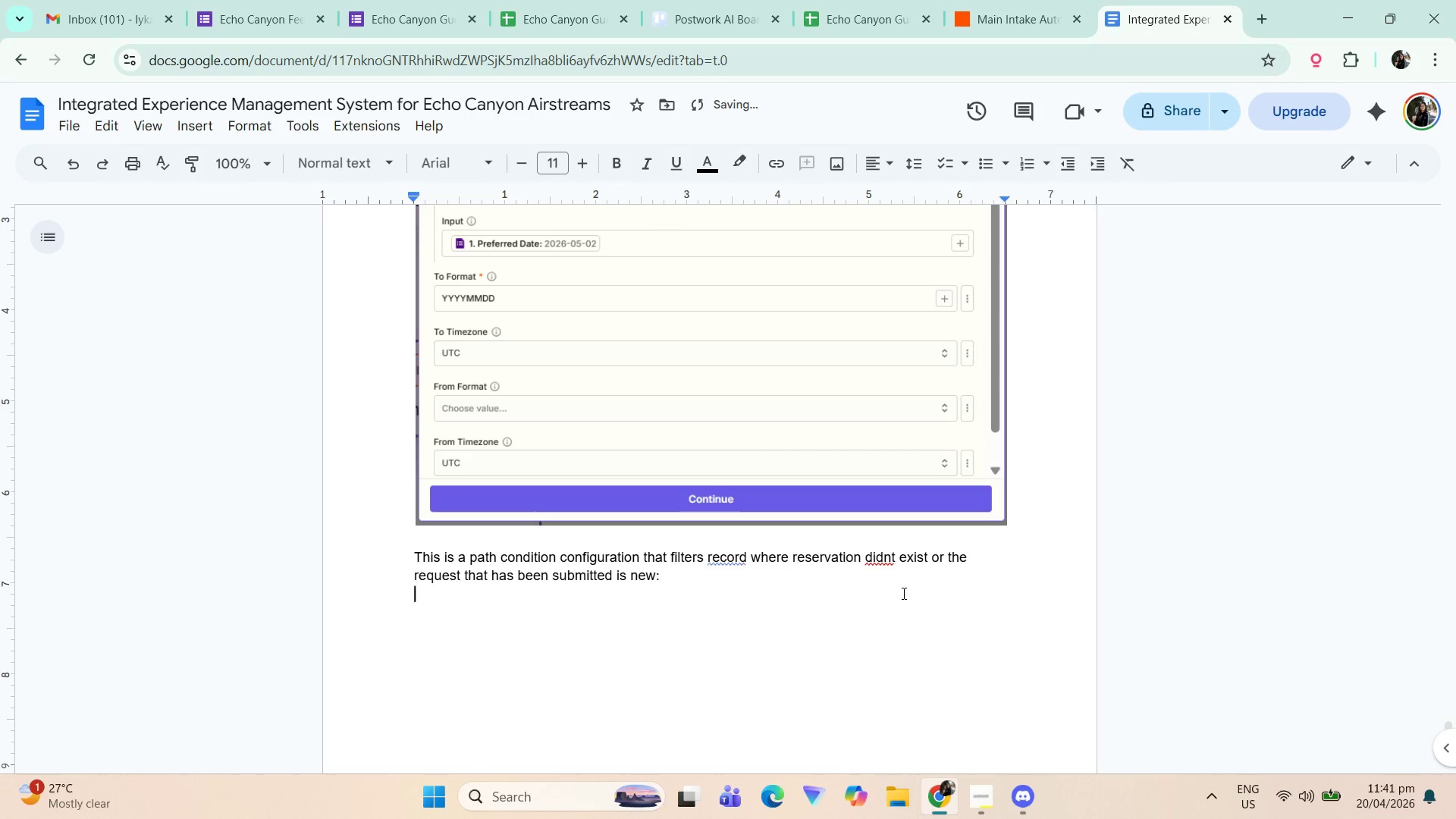 
key(Control+ControlLeft)
 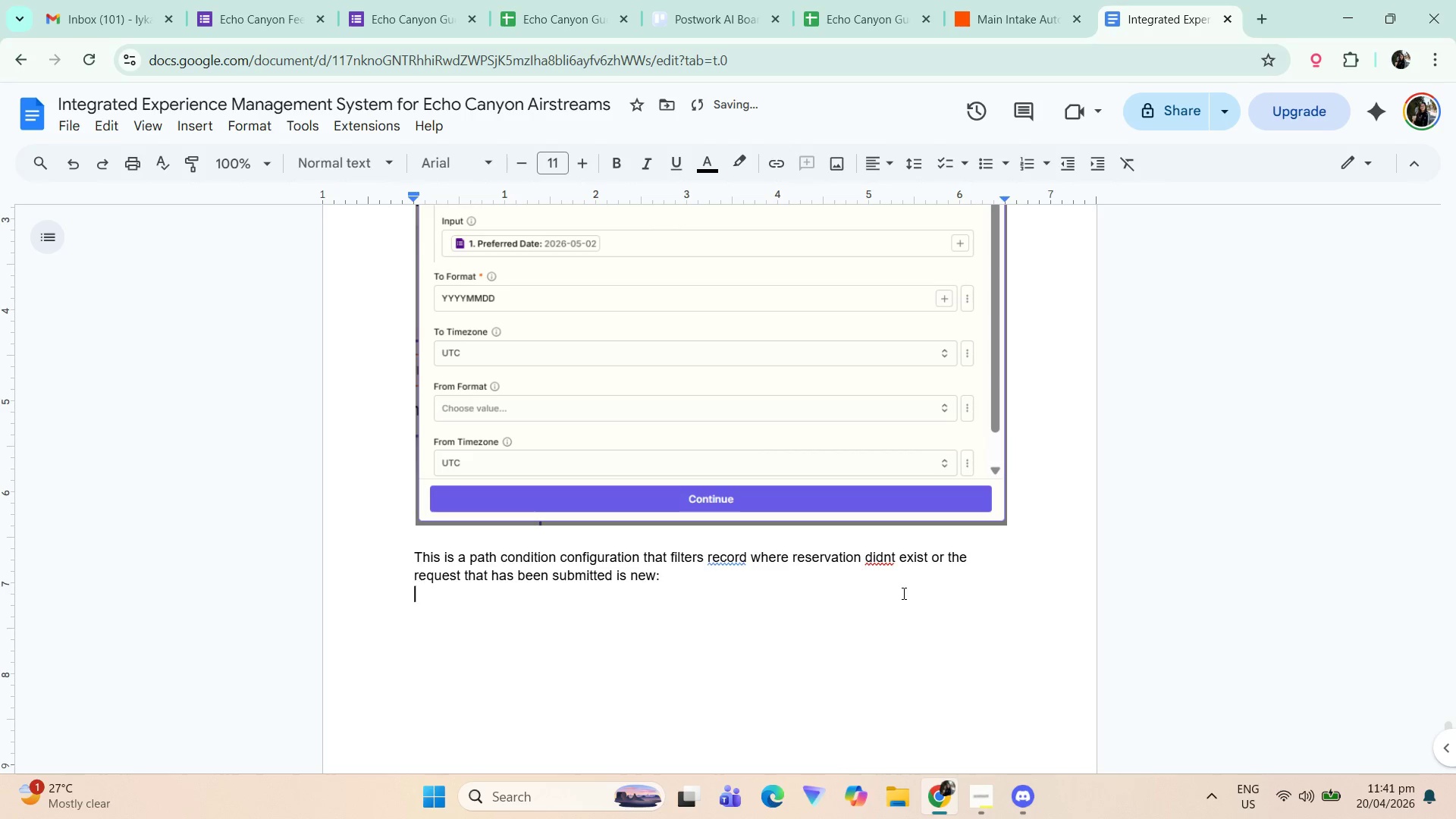 
key(Control+V)
 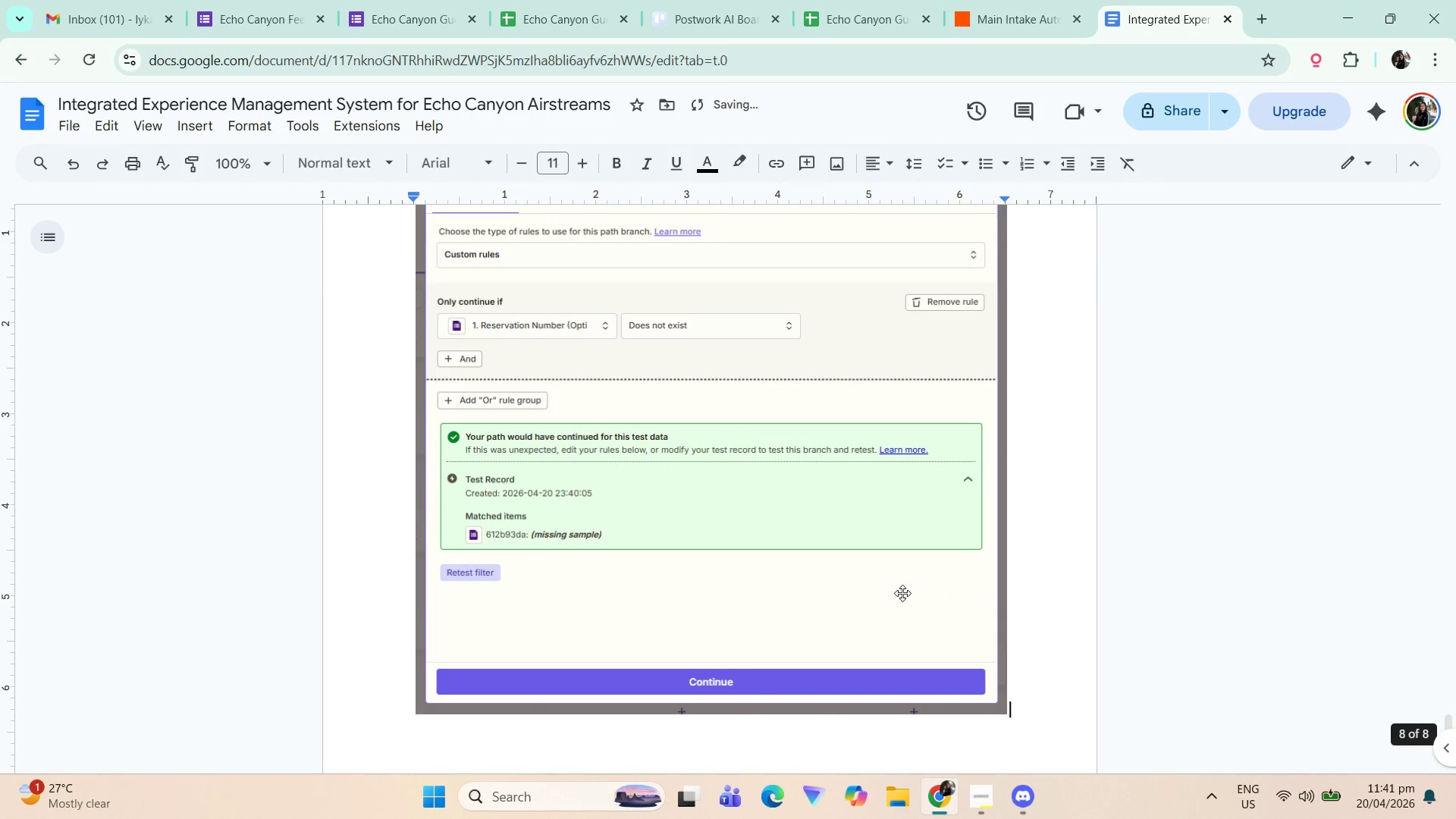 
scroll: coordinate [679, 581], scroll_direction: up, amount: 7.0
 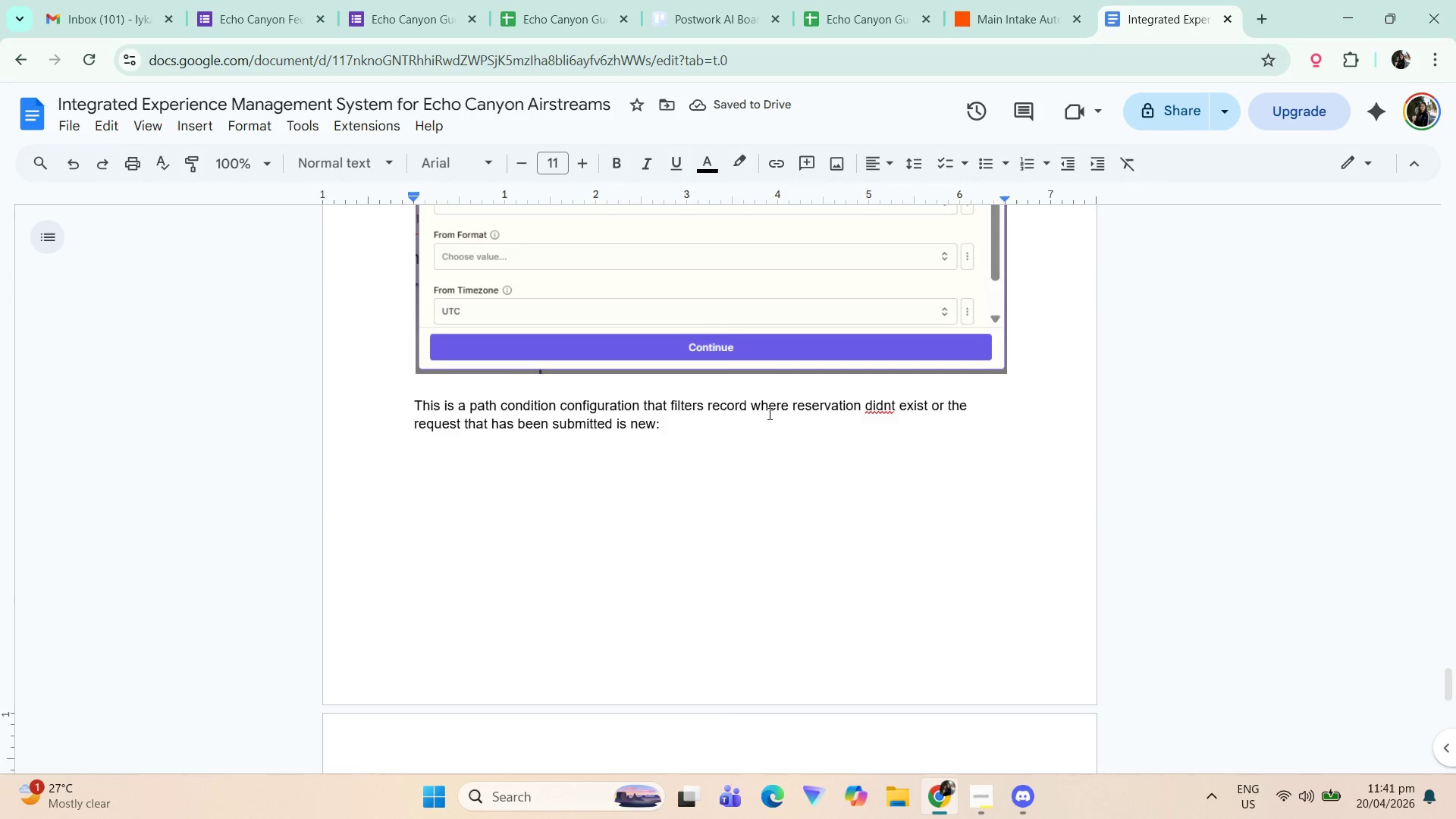 
left_click([792, 405])
 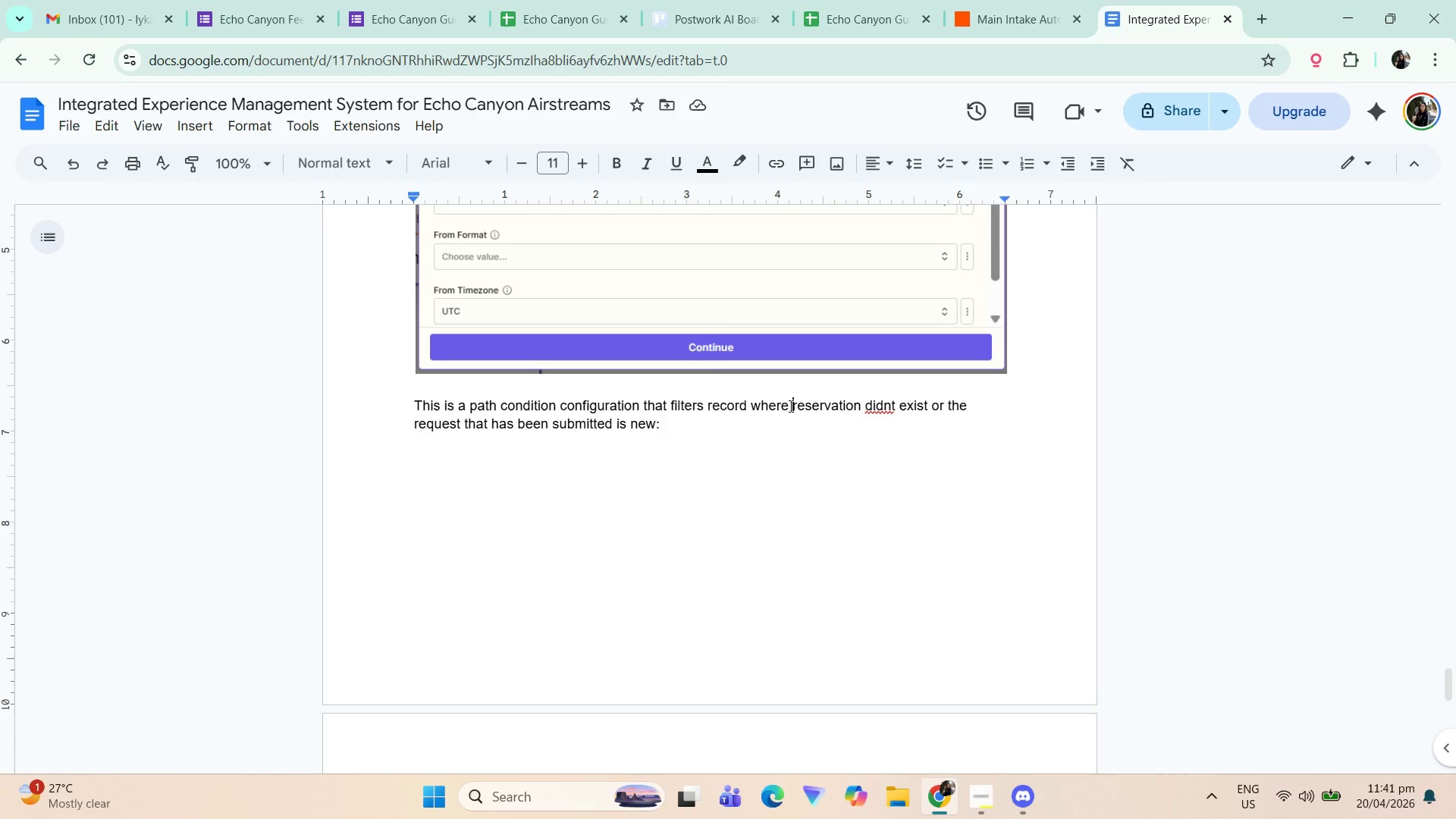 
type(the )
 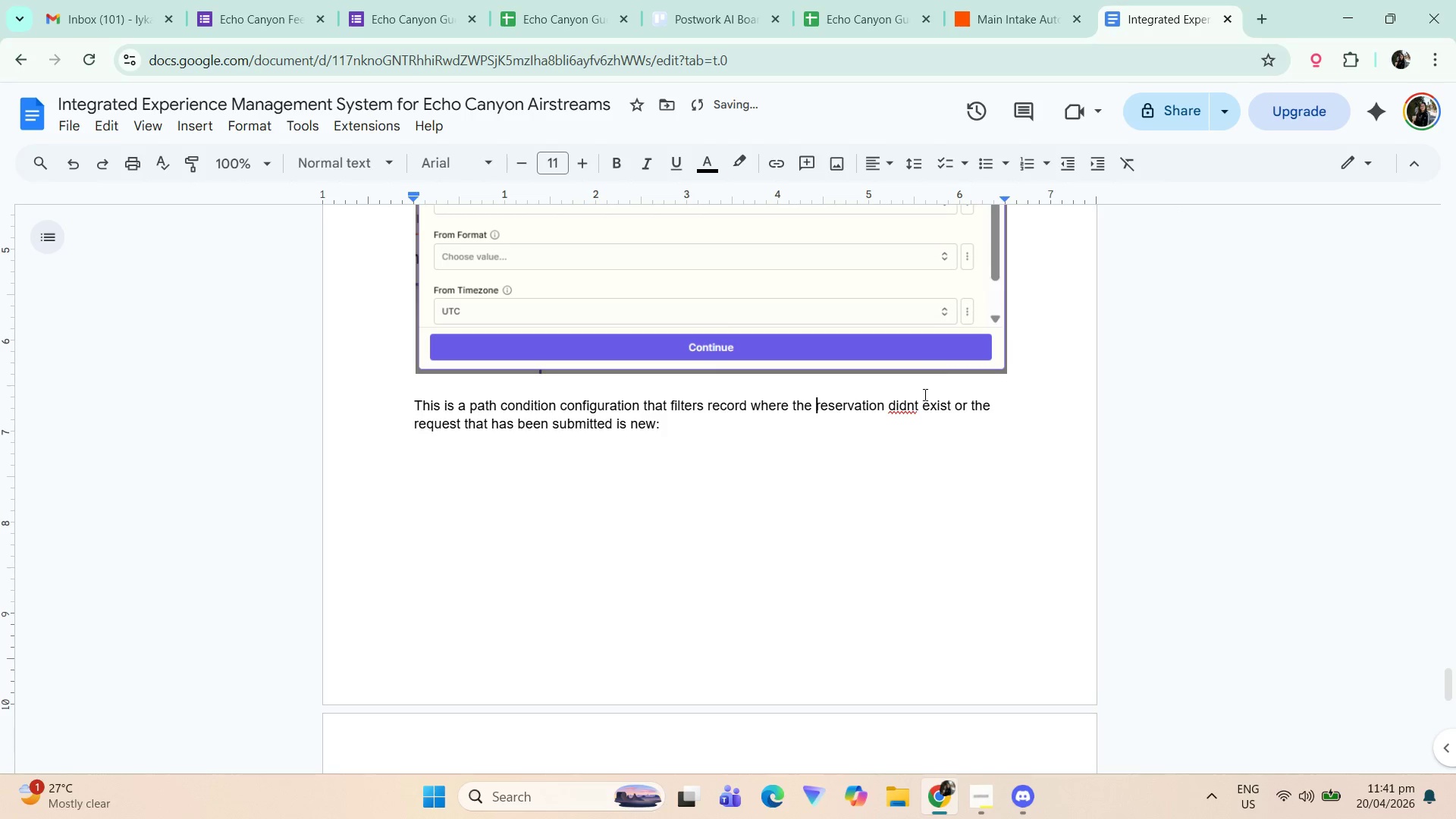 
left_click([887, 411])
 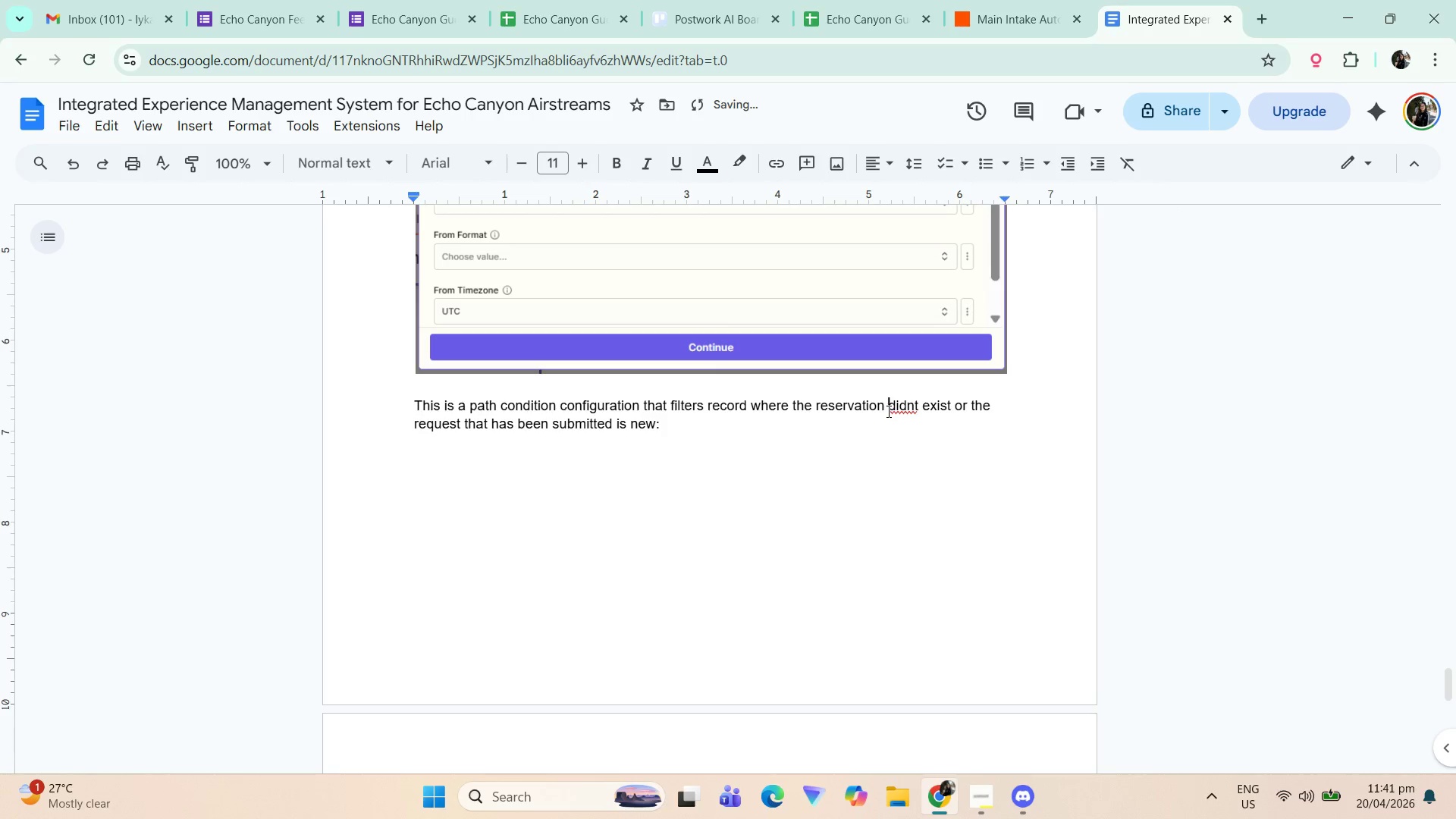 
type(number )
 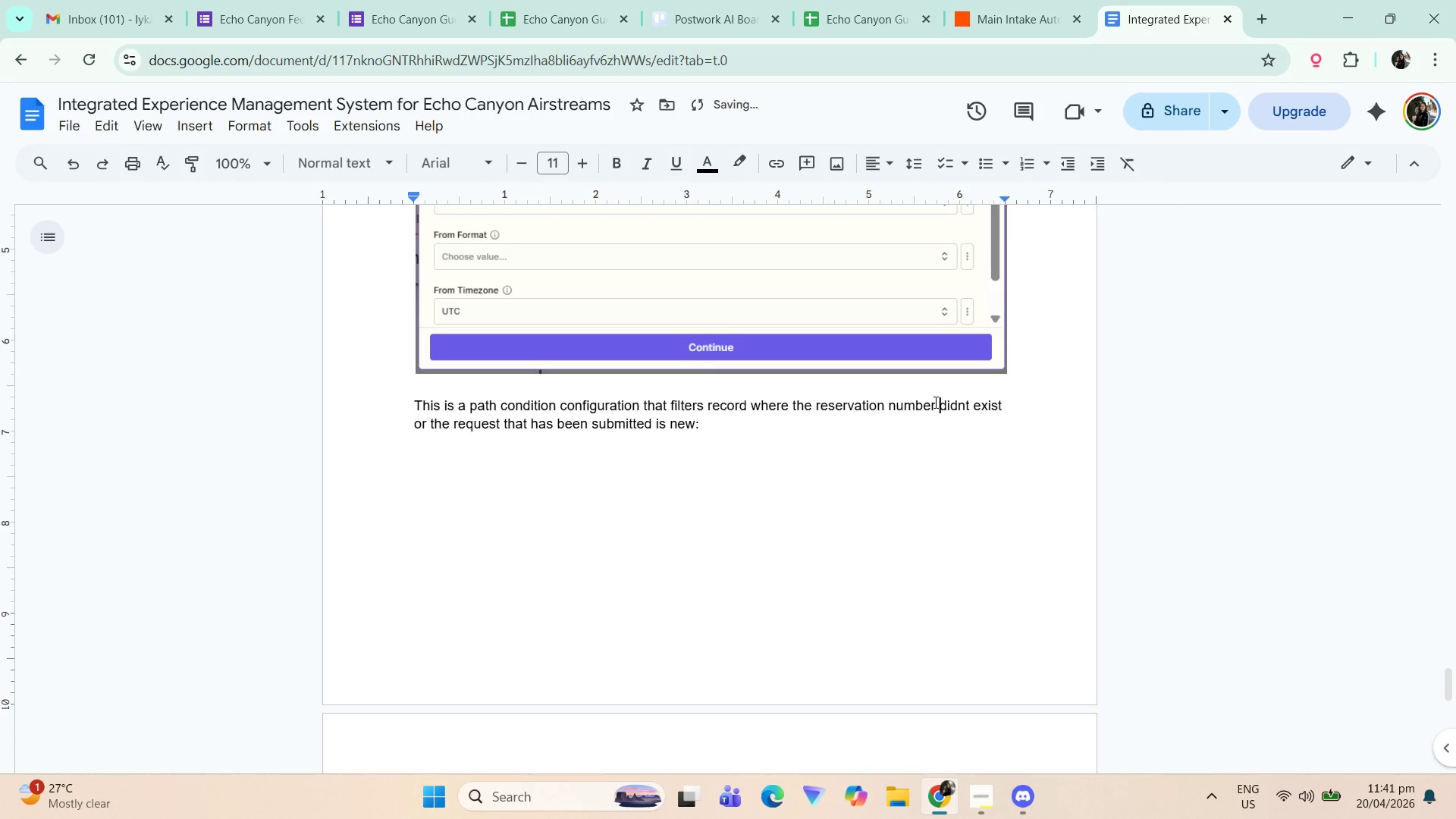 
double_click([952, 412])
 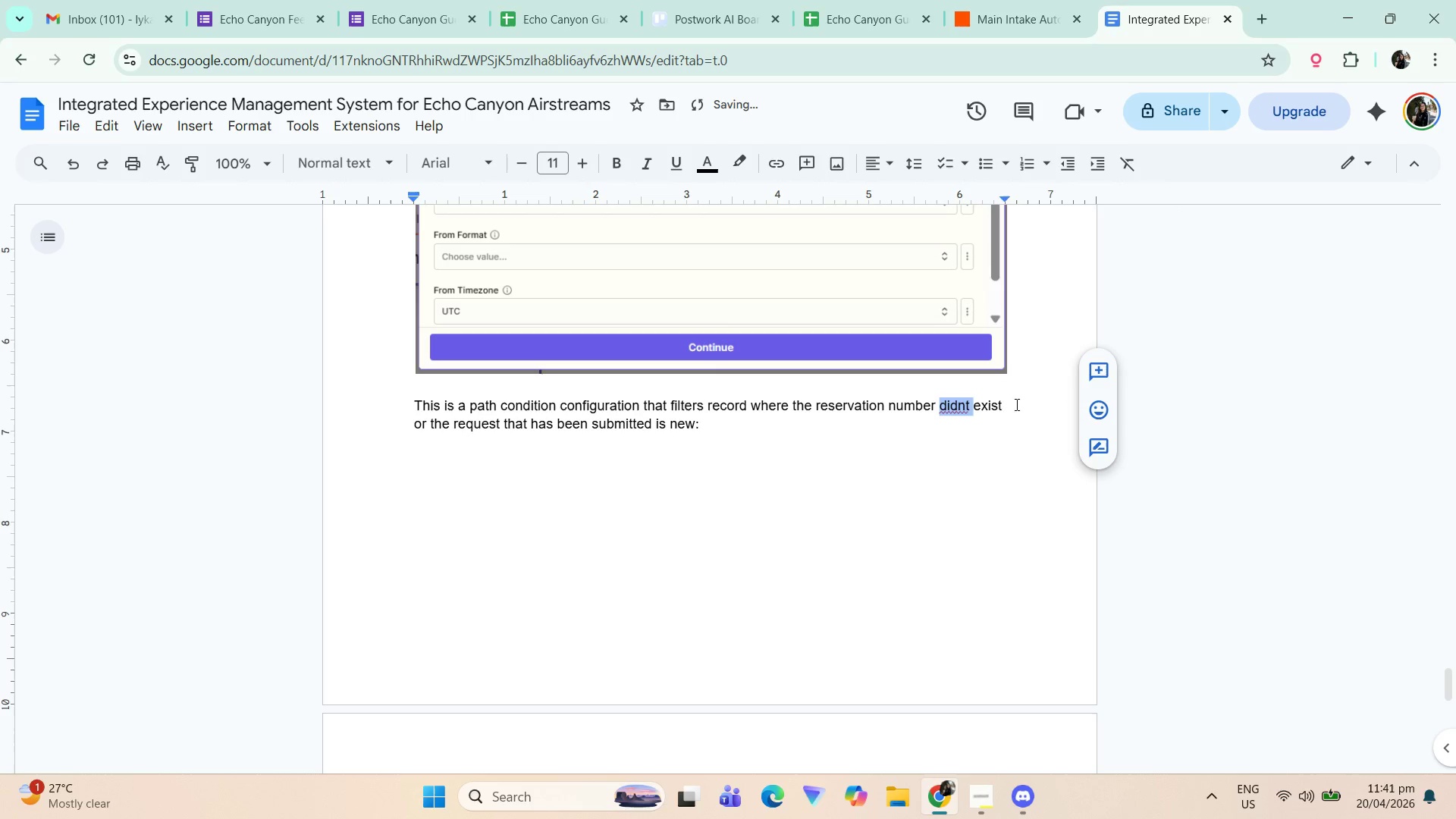 
left_click([948, 407])
 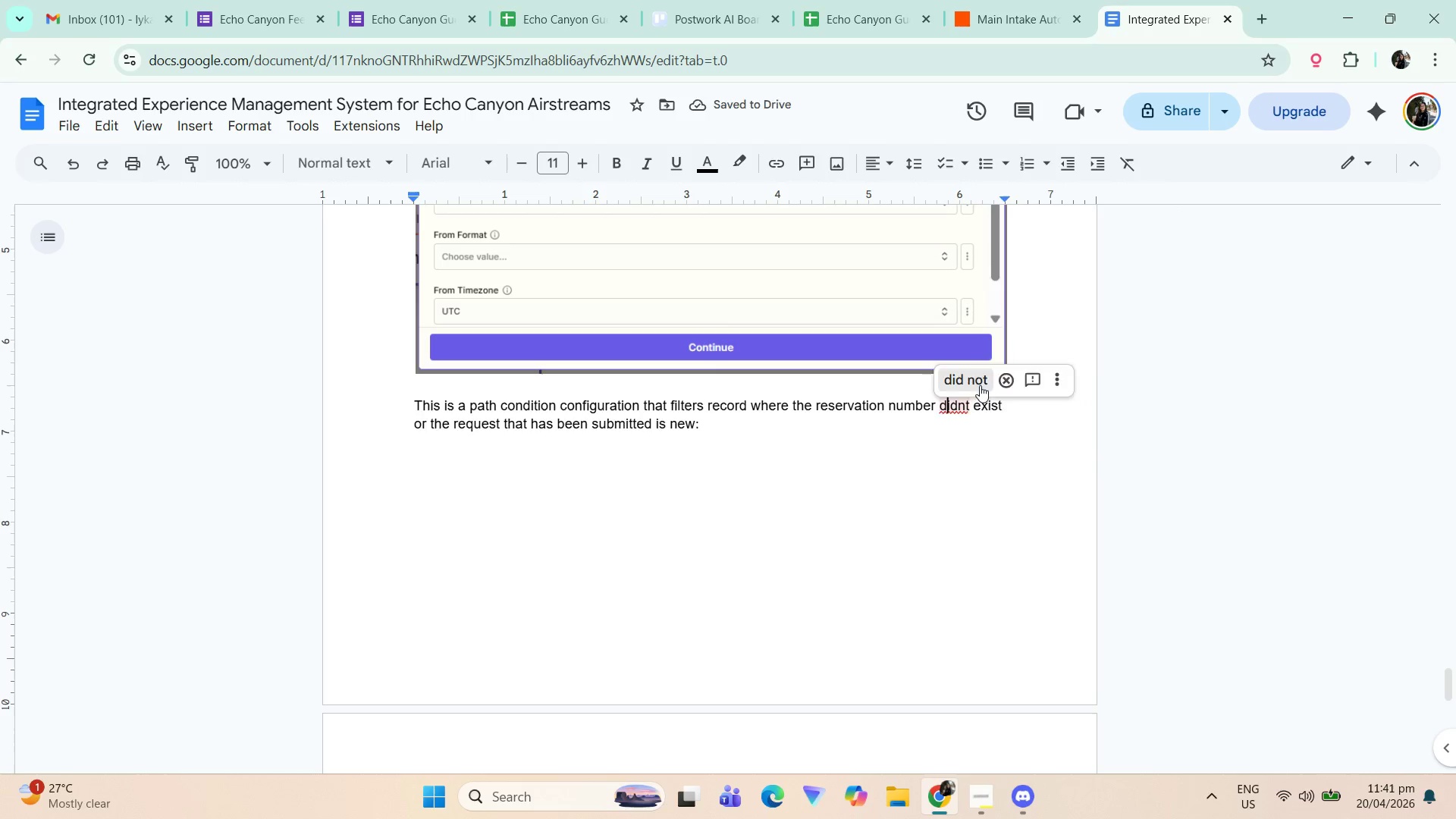 
double_click([919, 439])
 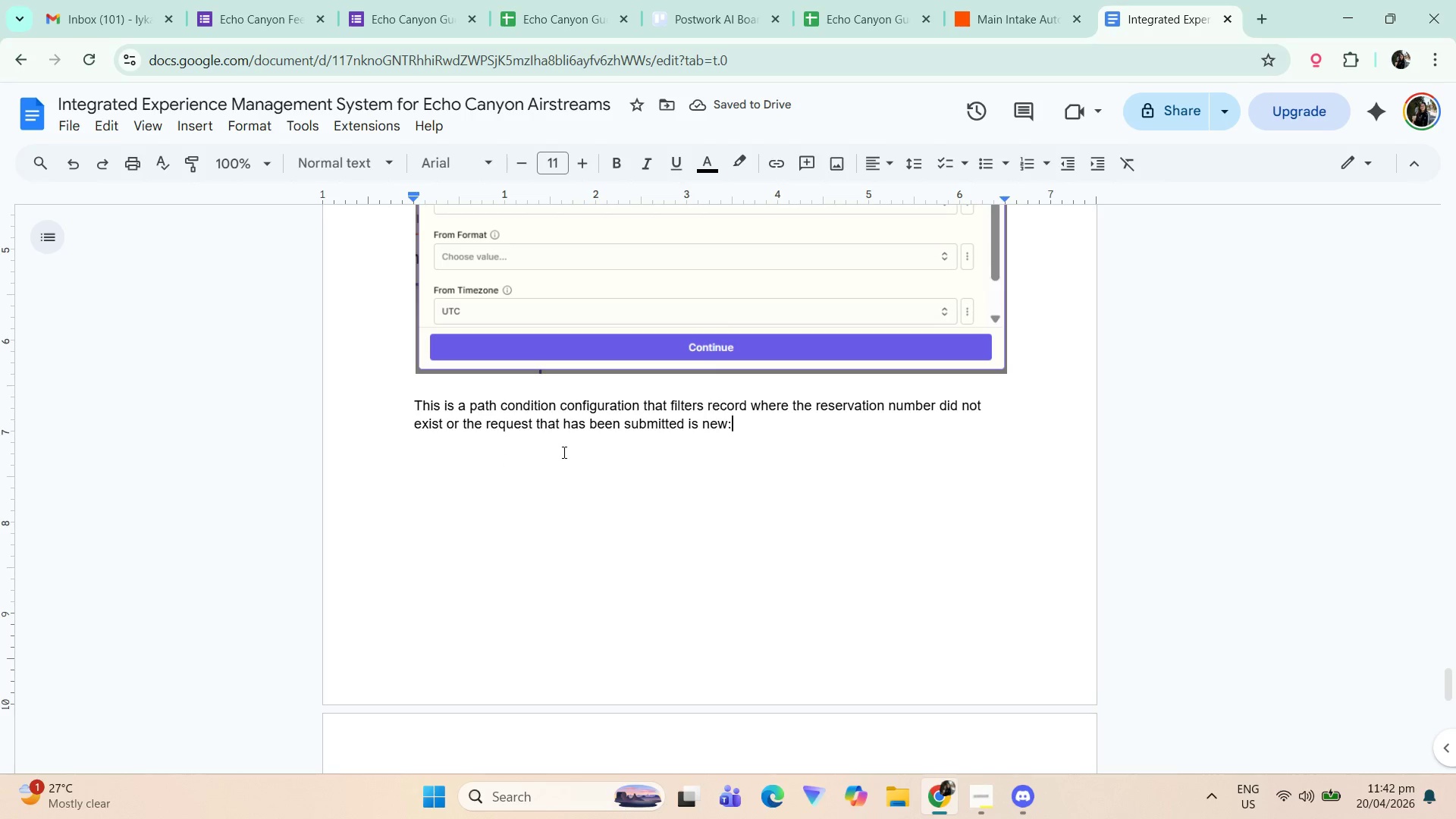 
wait(6.38)
 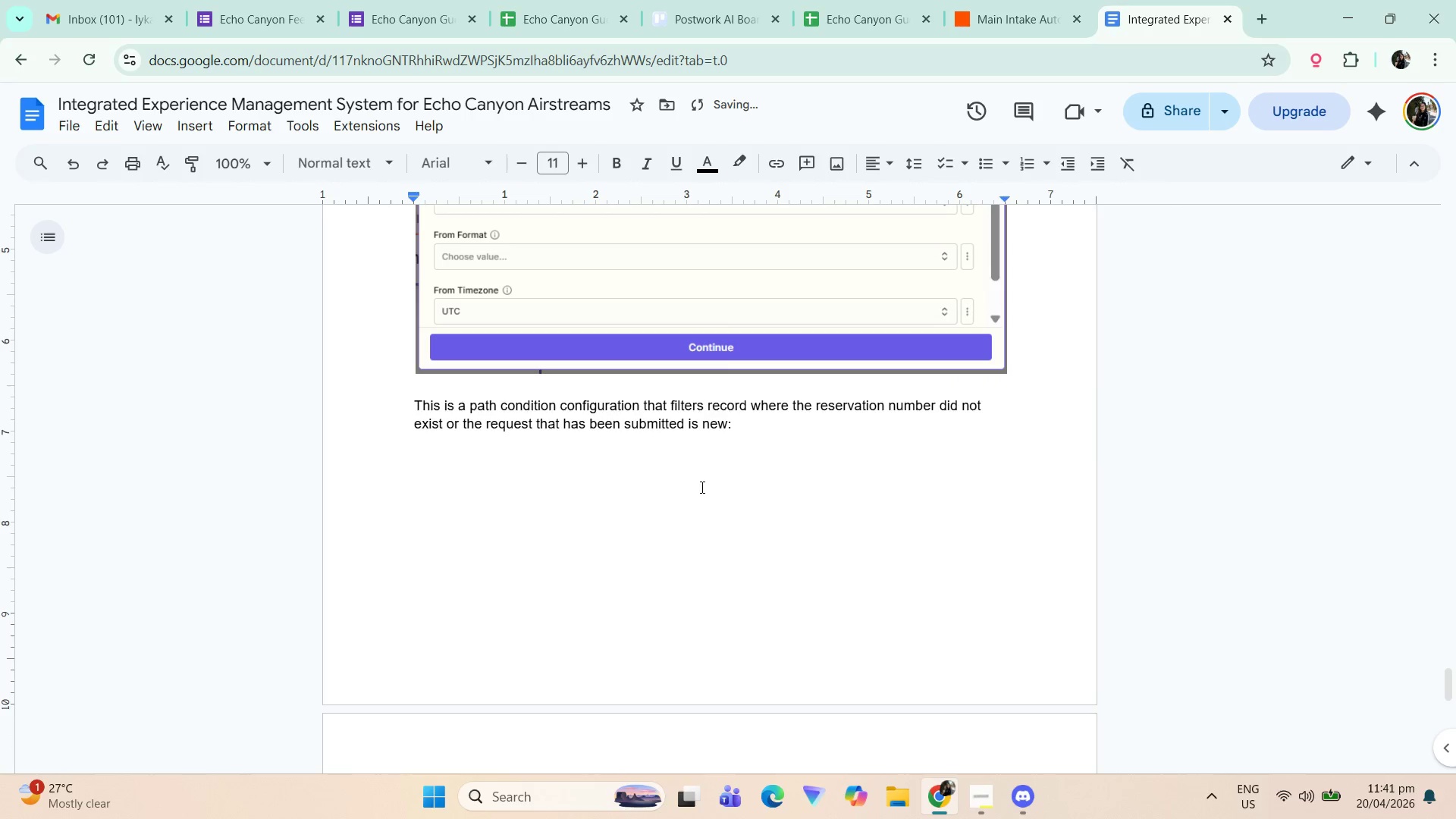 
scroll: coordinate [758, 441], scroll_direction: down, amount: 10.0
 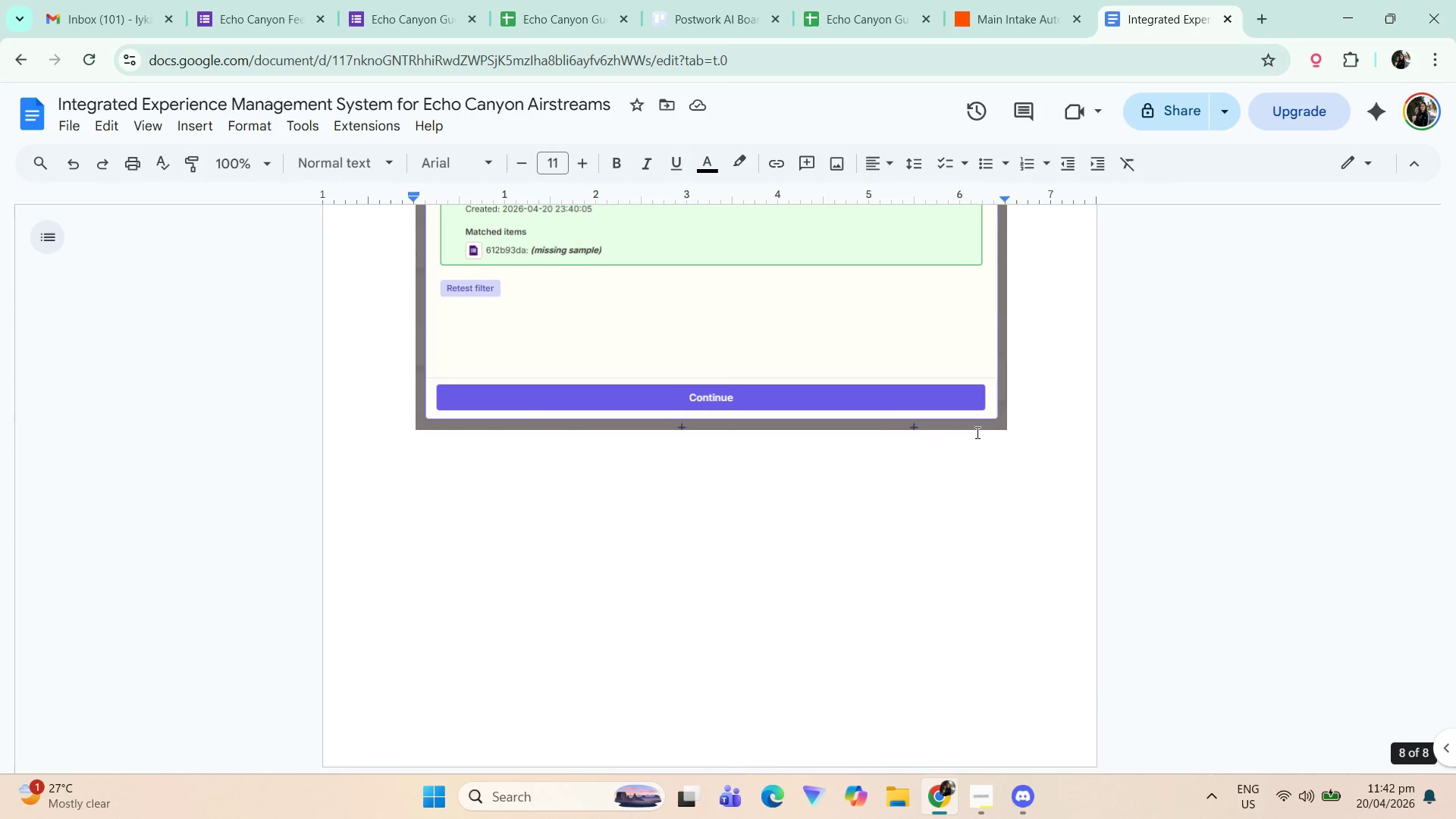 
left_click([1037, 429])
 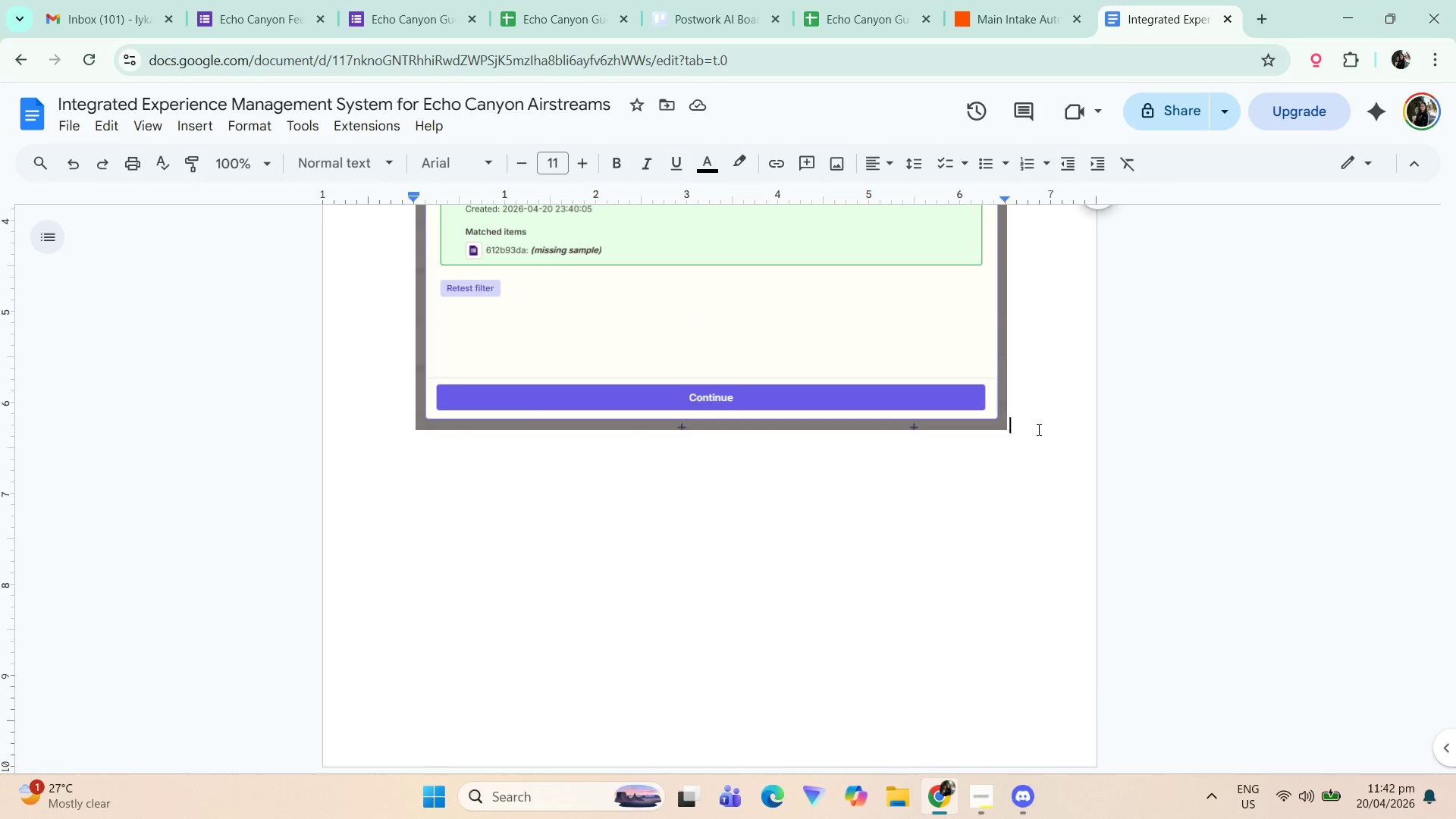 
key(Enter)
 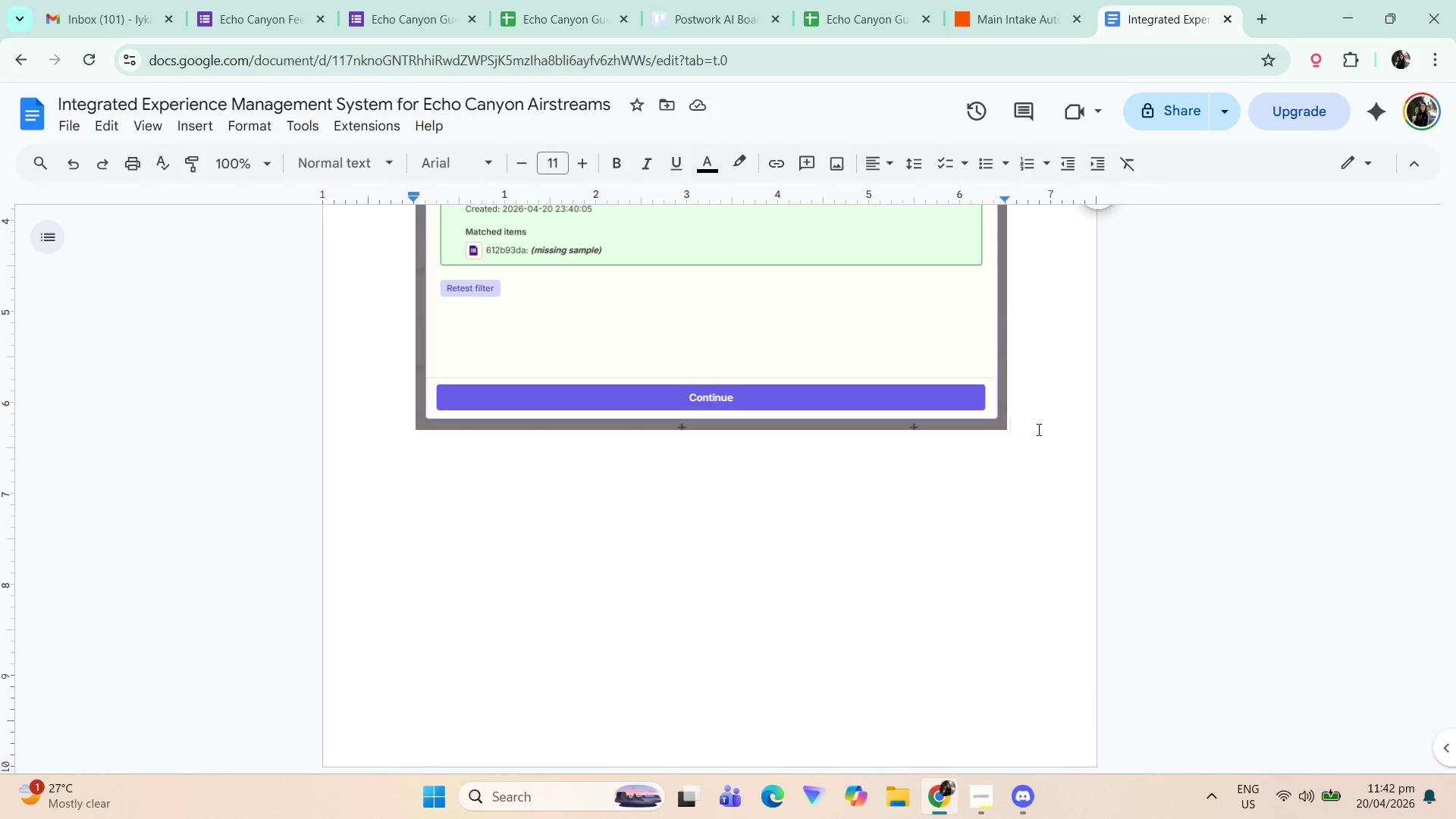 
key(Enter)
 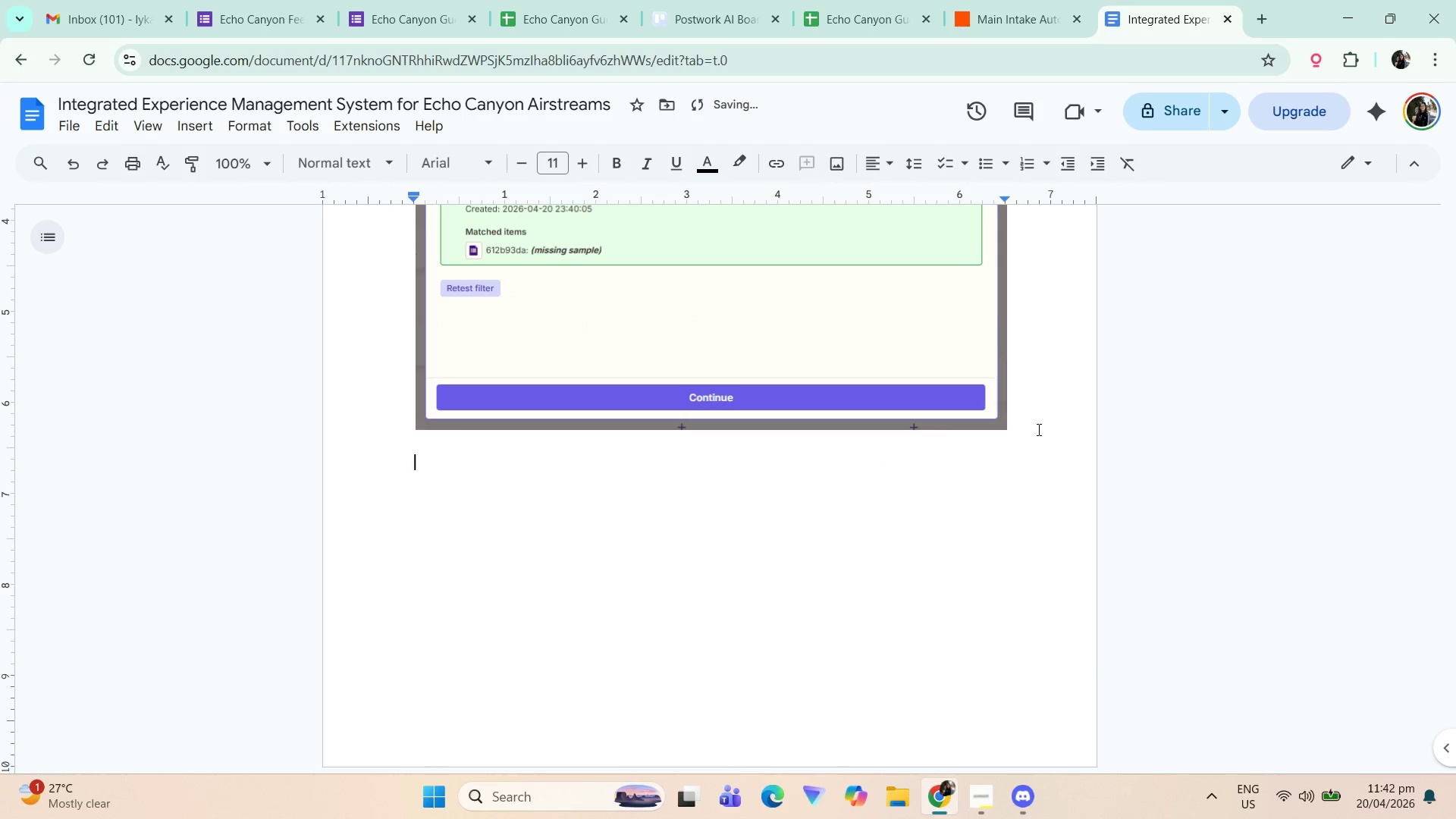 
key(Alt+AltLeft)
 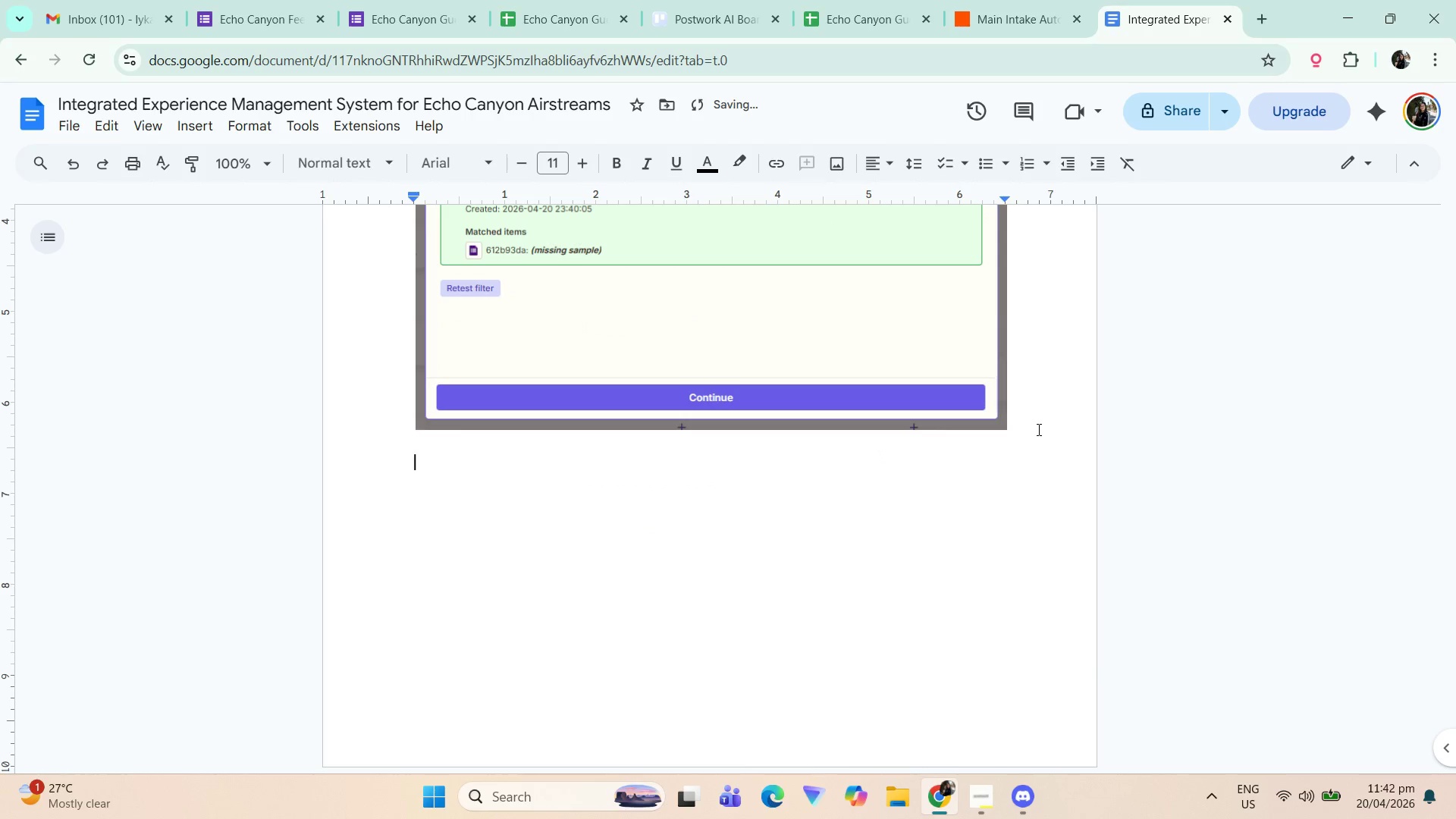 
key(Alt+Tab)